 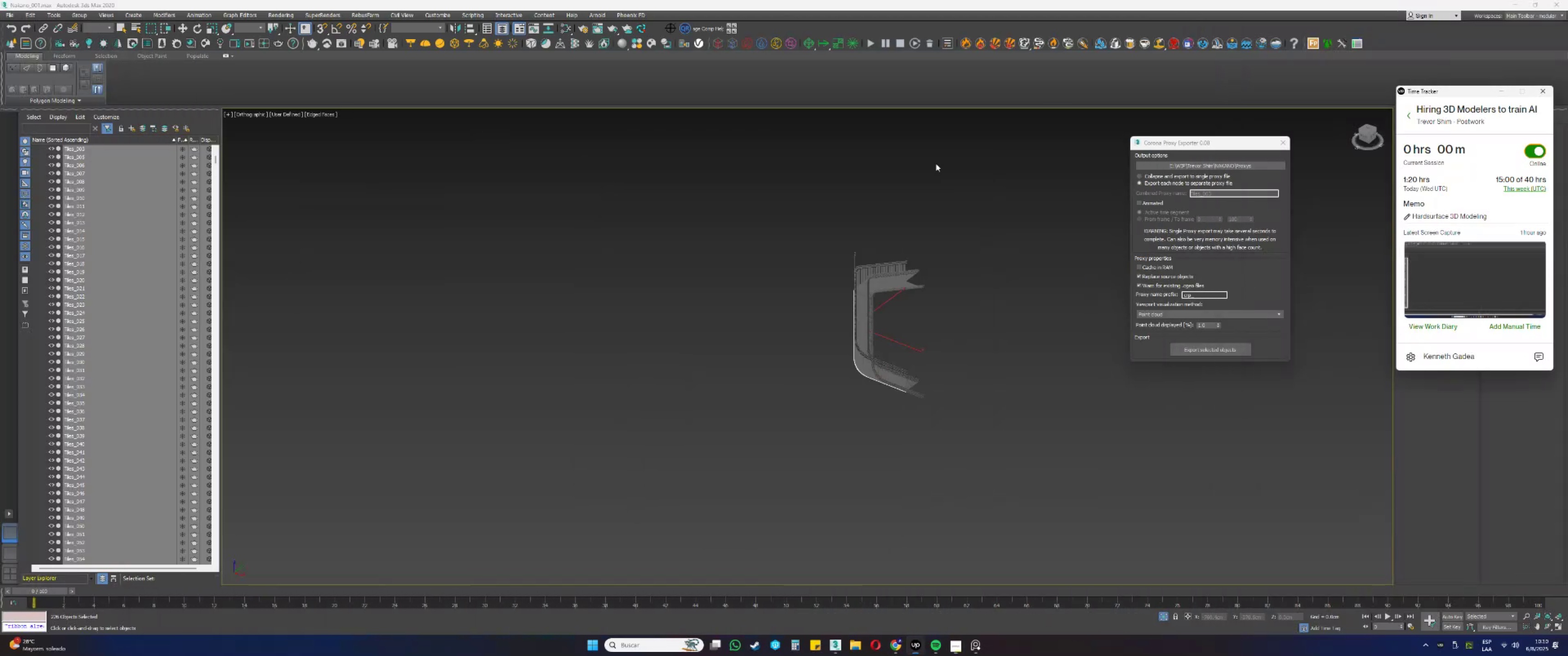 
scroll: coordinate [918, 409], scroll_direction: up, amount: 37.0
 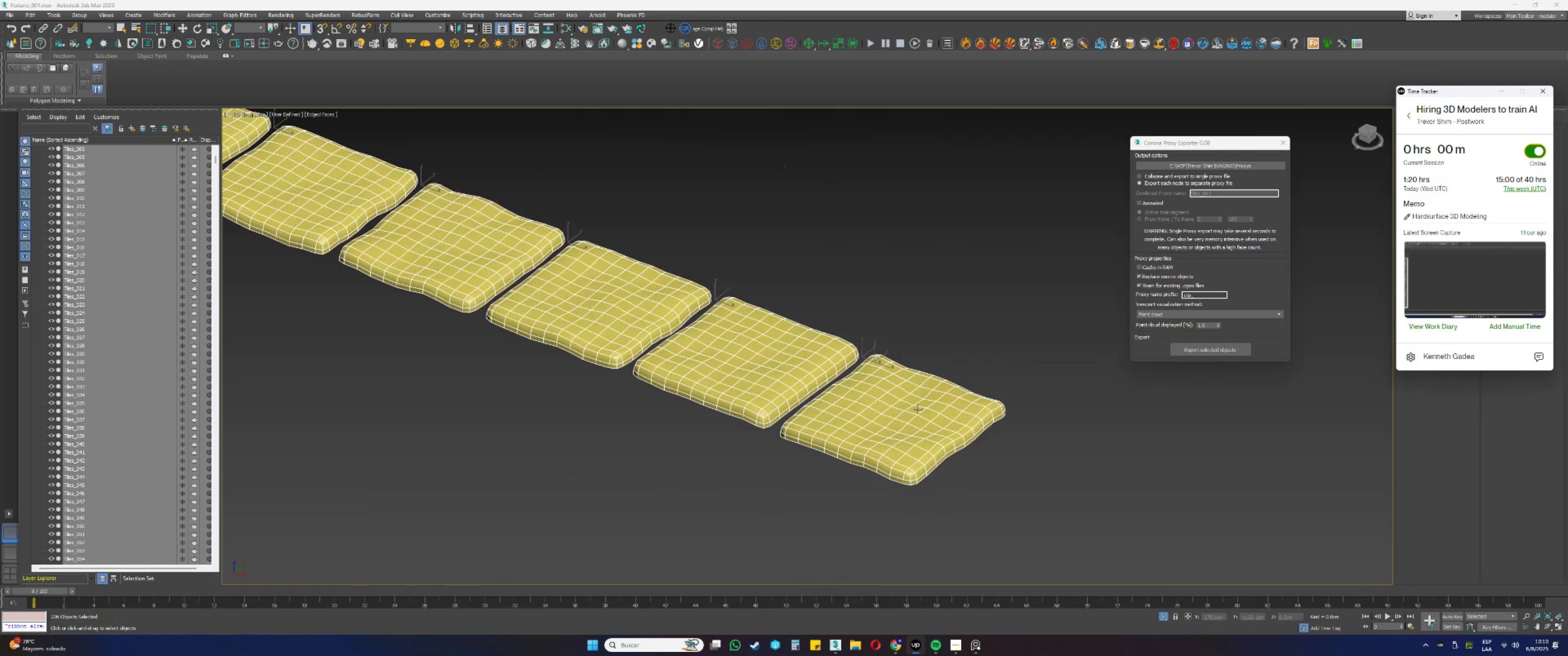 
left_click([918, 409])
 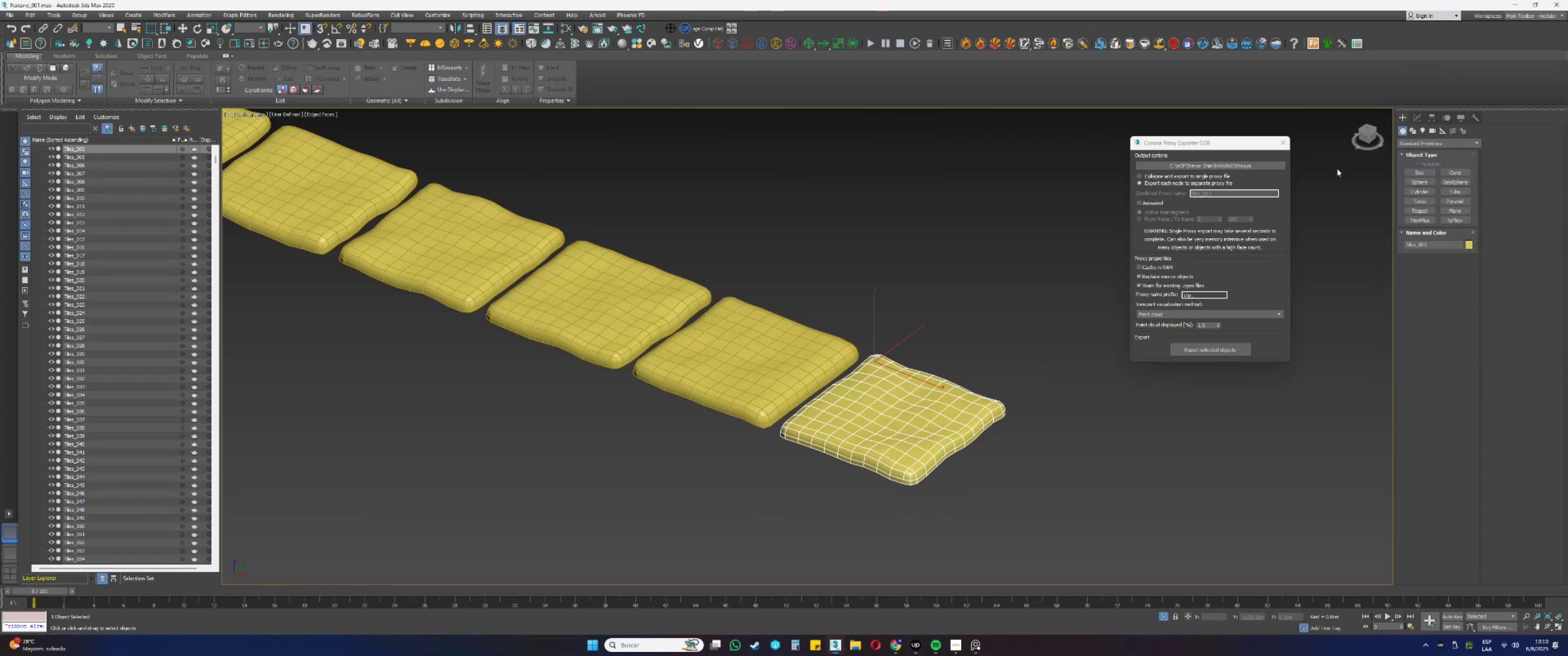 
left_click([1417, 117])
 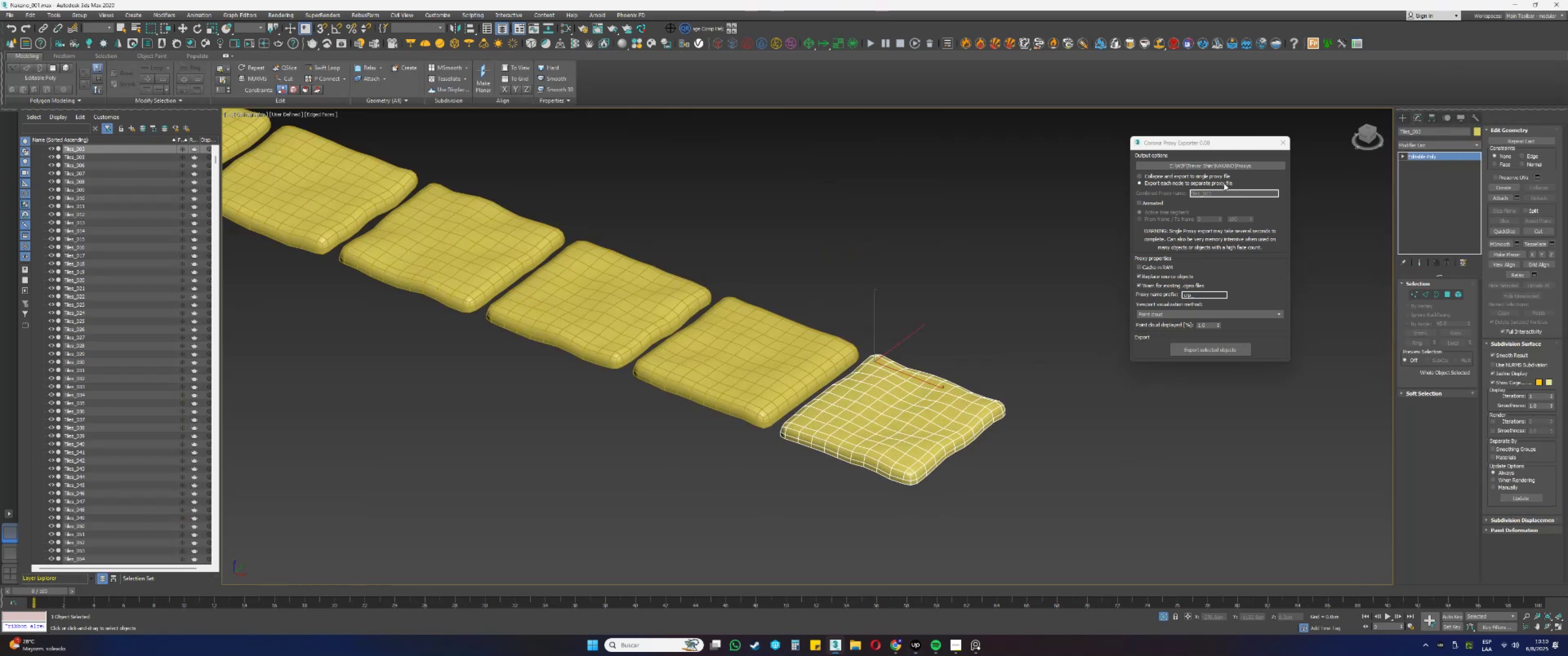 
scroll: coordinate [882, 458], scroll_direction: down, amount: 53.0
 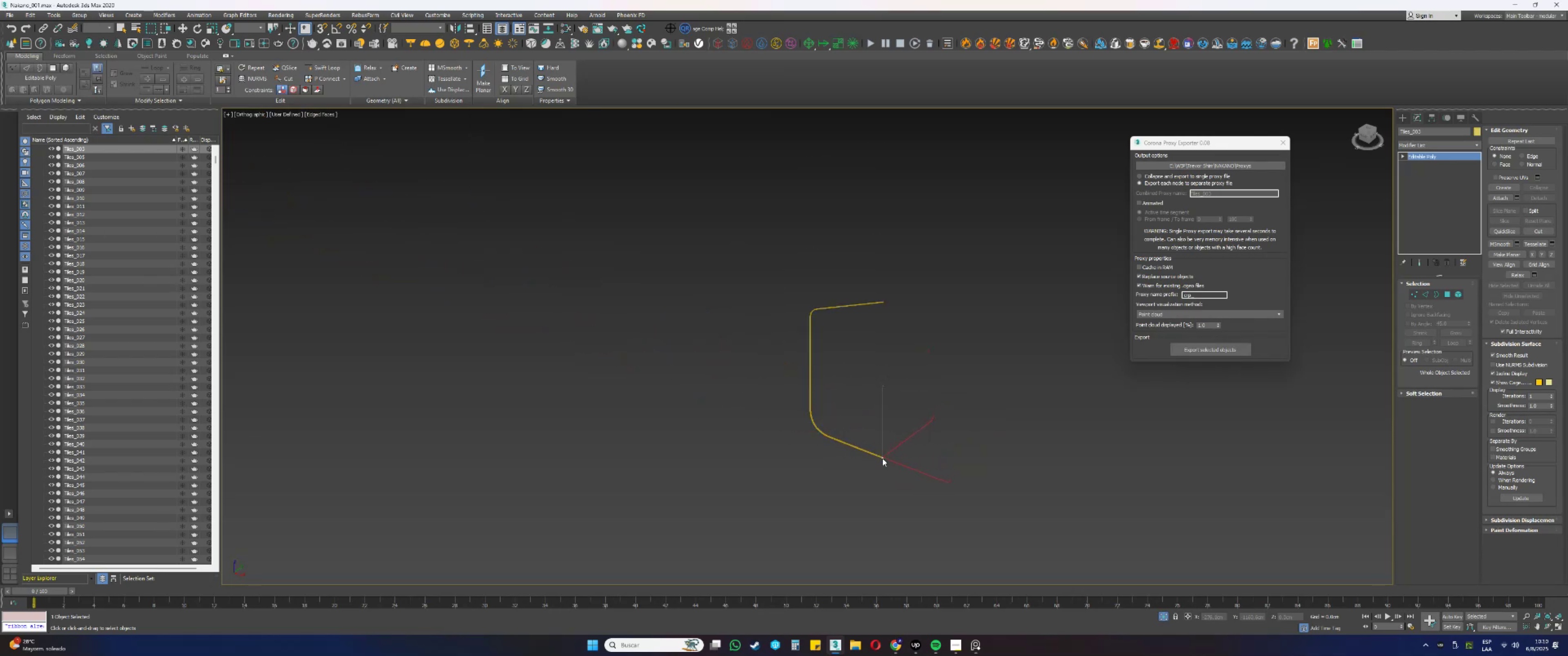 
left_click_drag(start_coordinate=[953, 508], to_coordinate=[729, 240])
 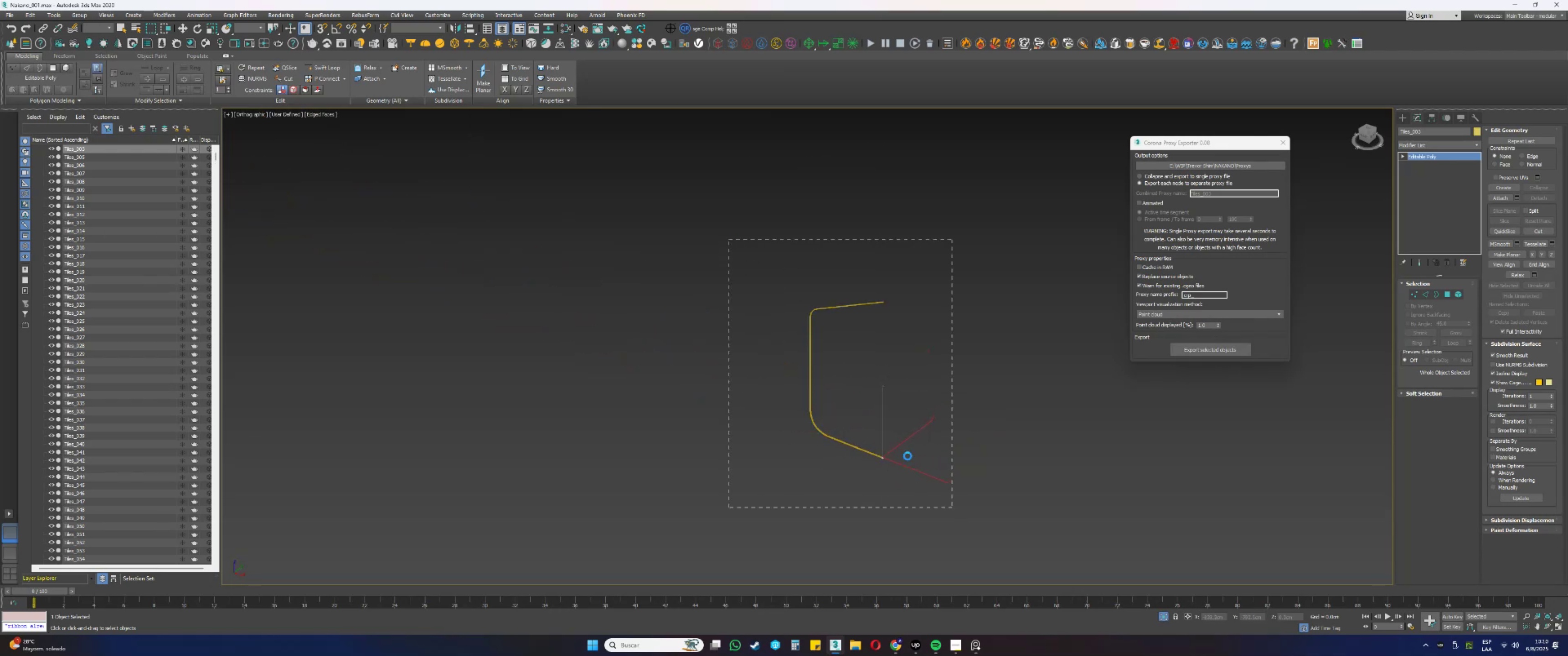 
scroll: coordinate [882, 458], scroll_direction: up, amount: 11.0
 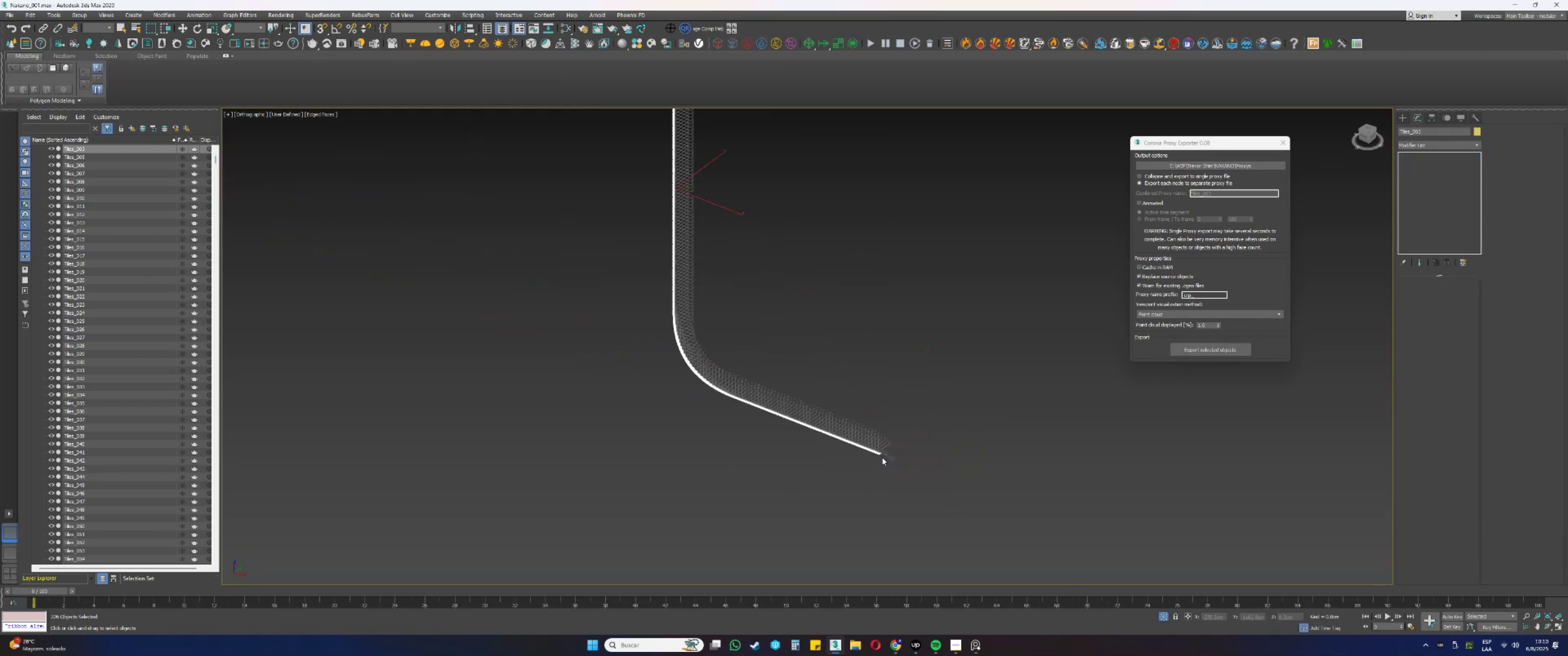 
scroll: coordinate [882, 458], scroll_direction: down, amount: 4.0
 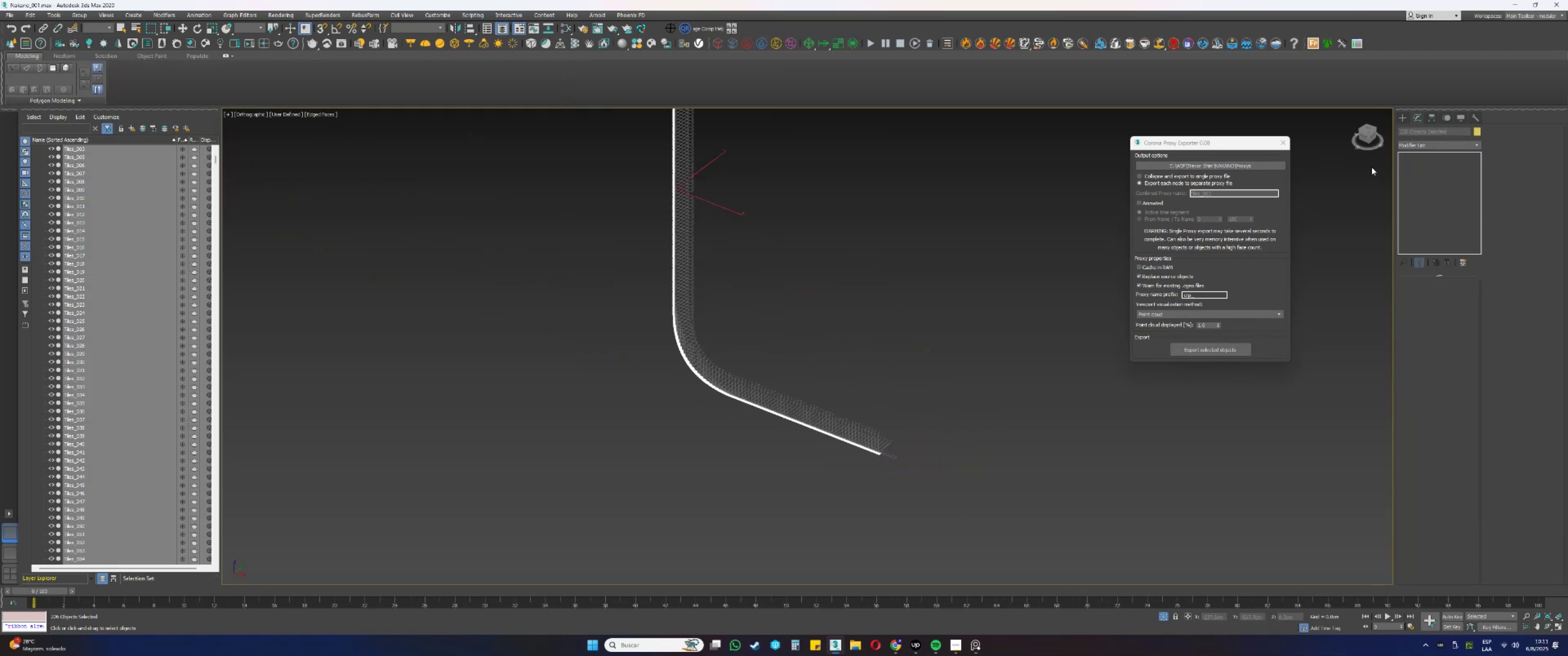 
left_click([1421, 143])
 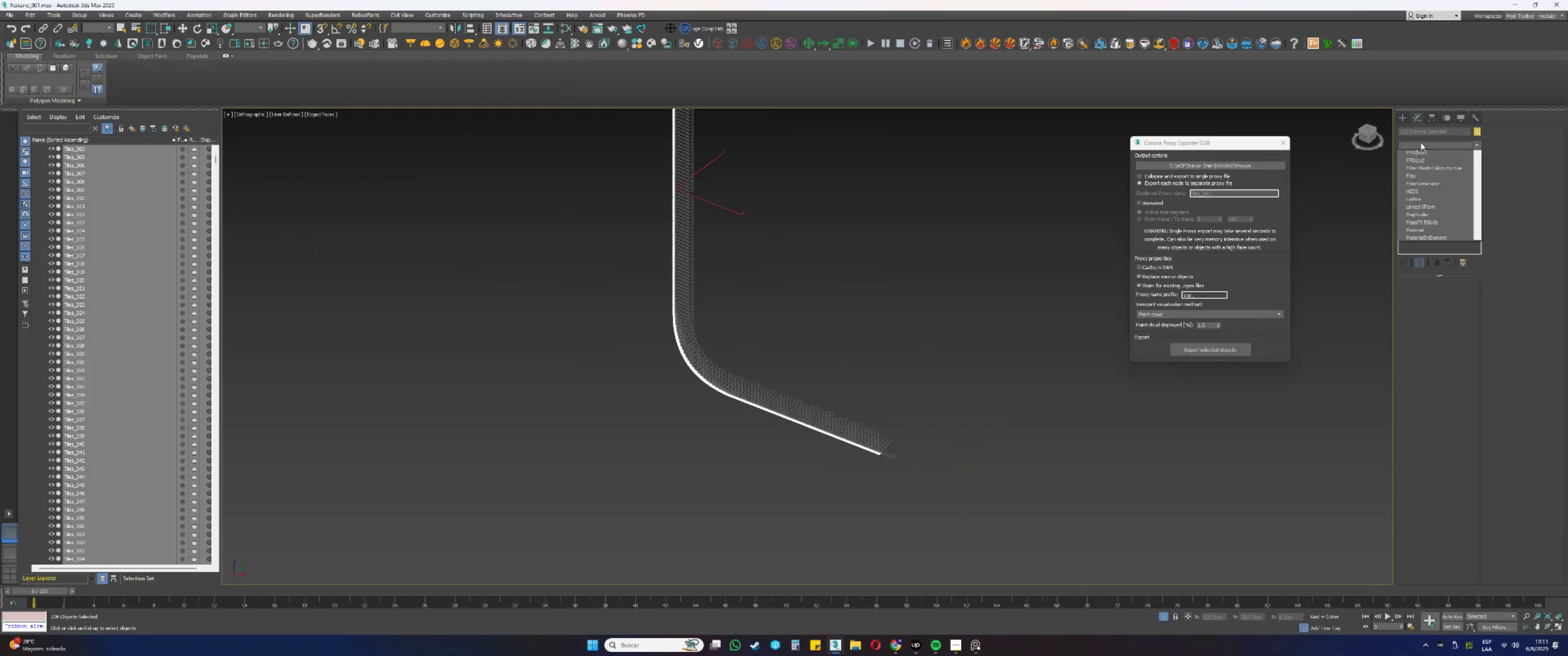 
type(e55)
 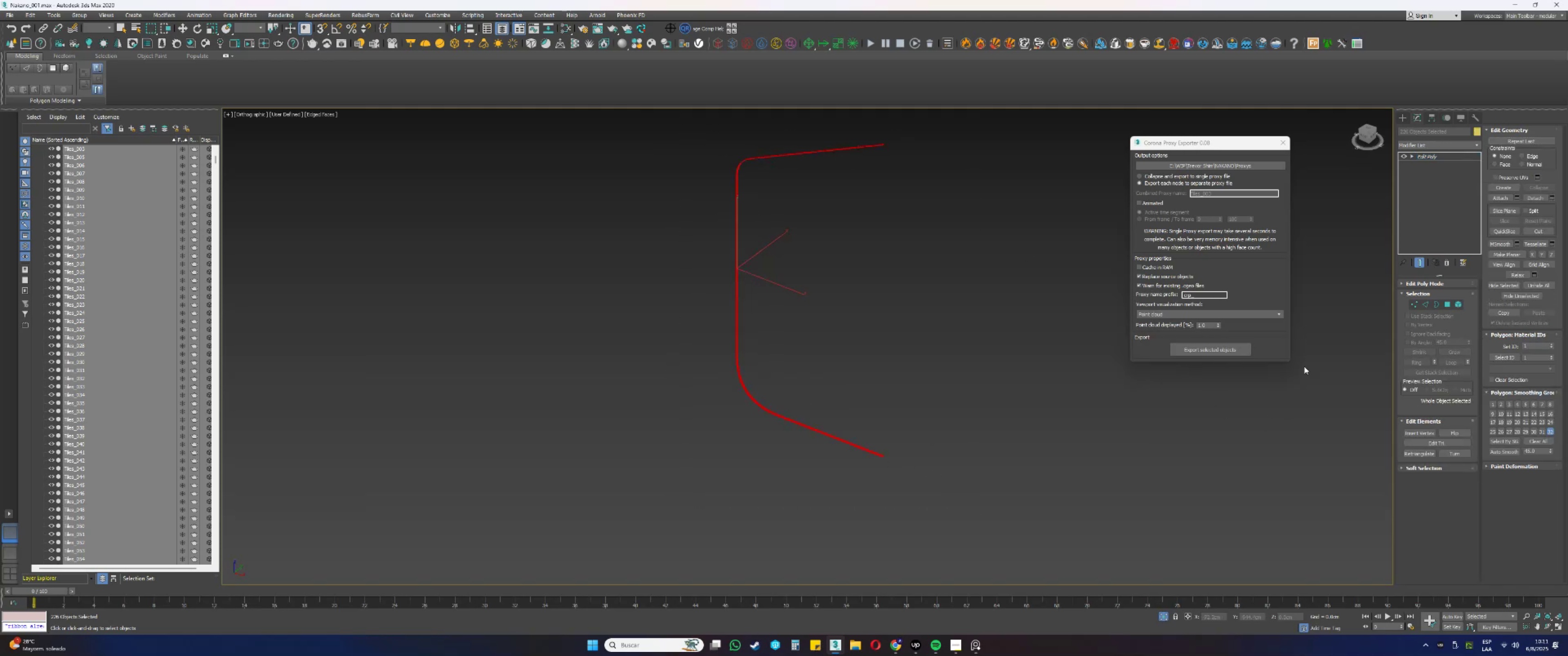 
scroll: coordinate [889, 462], scroll_direction: down, amount: 3.0
 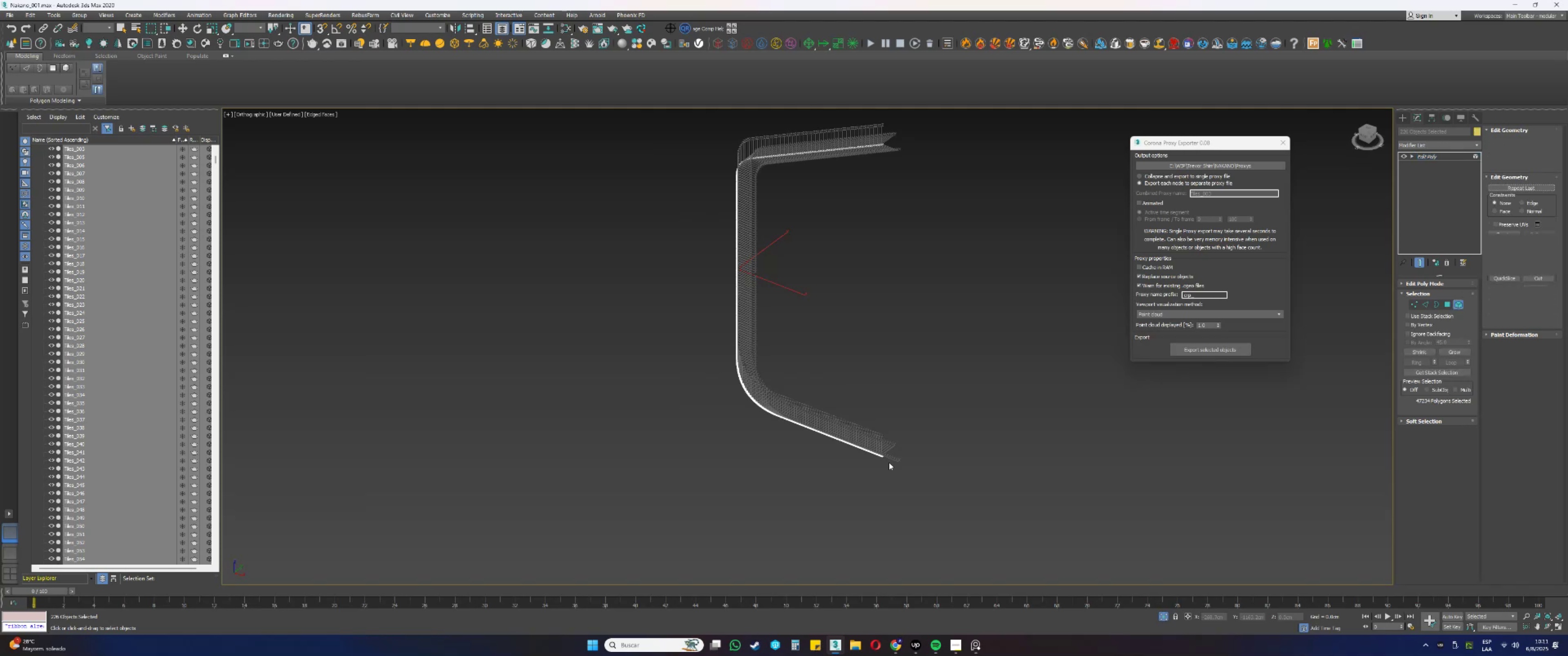 
left_click_drag(start_coordinate=[975, 512], to_coordinate=[680, 114])
 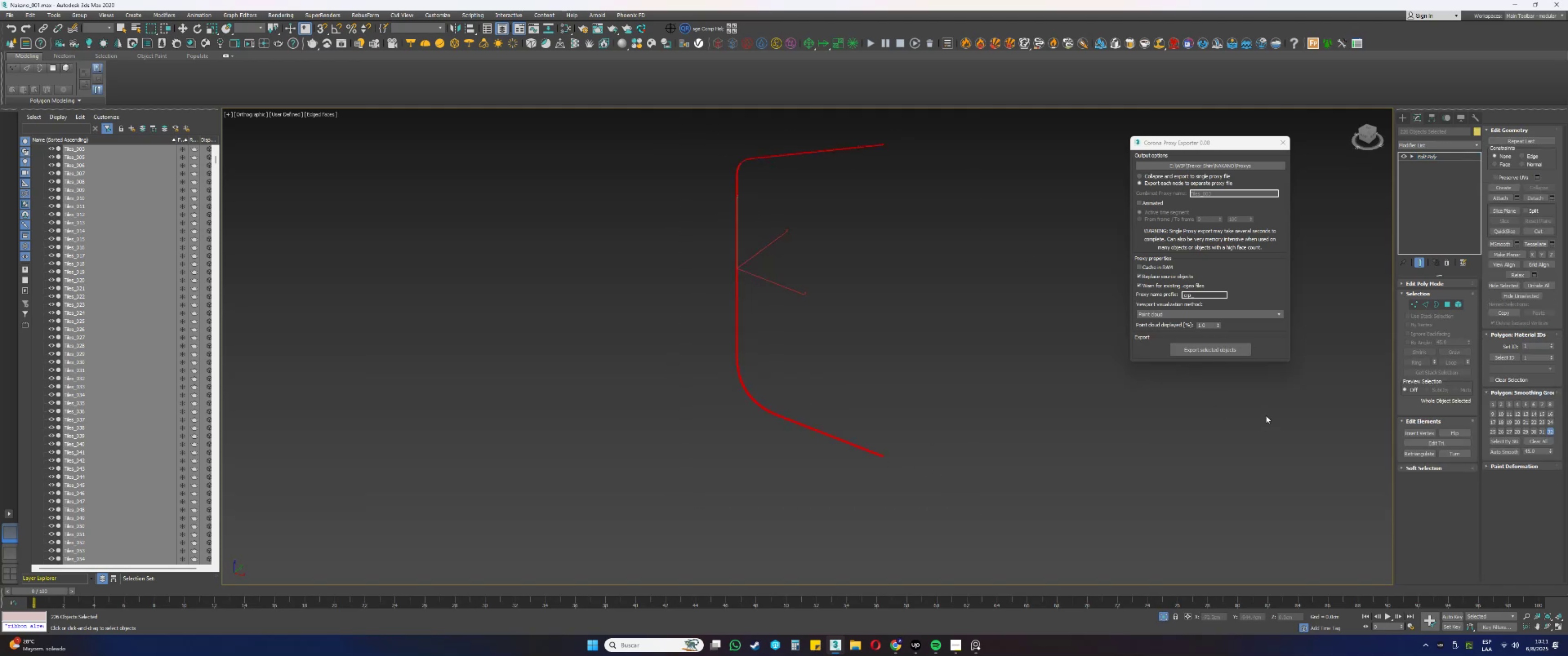 
right_click([1413, 179])
 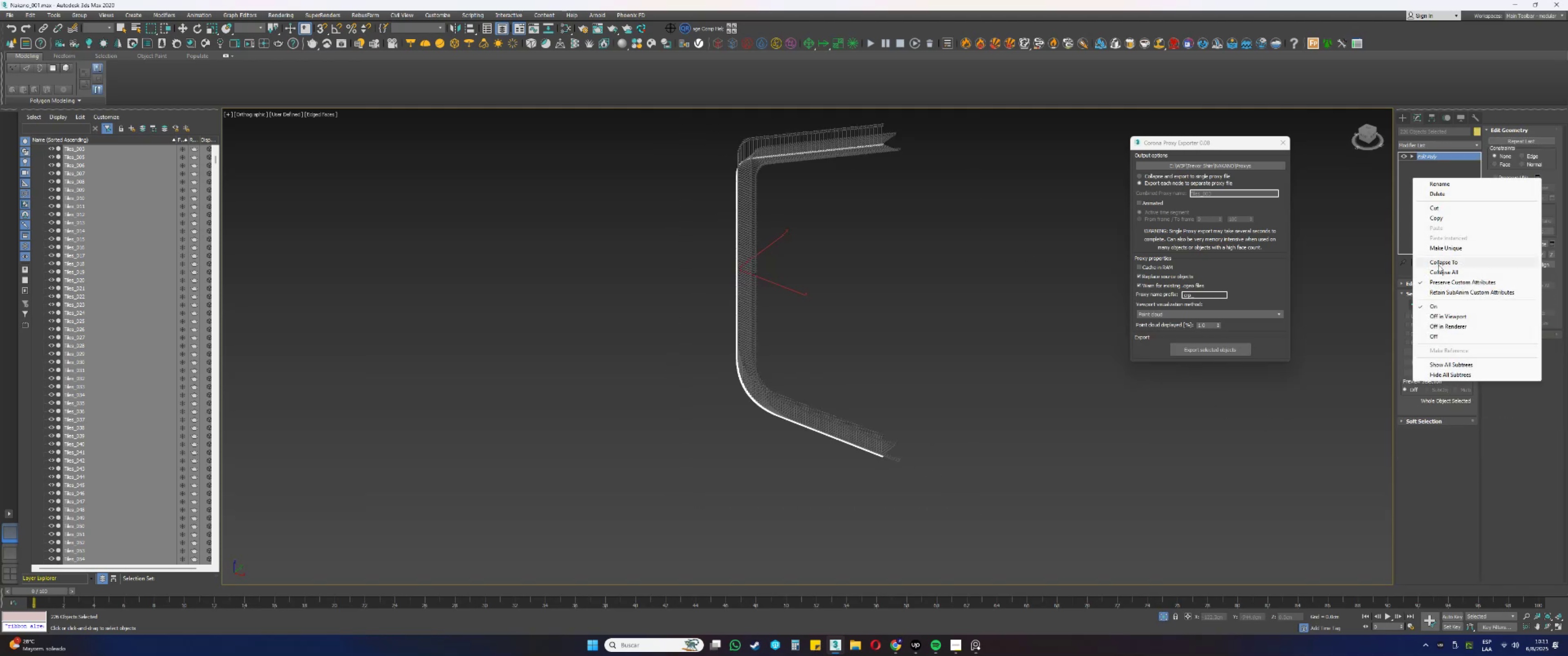 
left_click([1439, 271])
 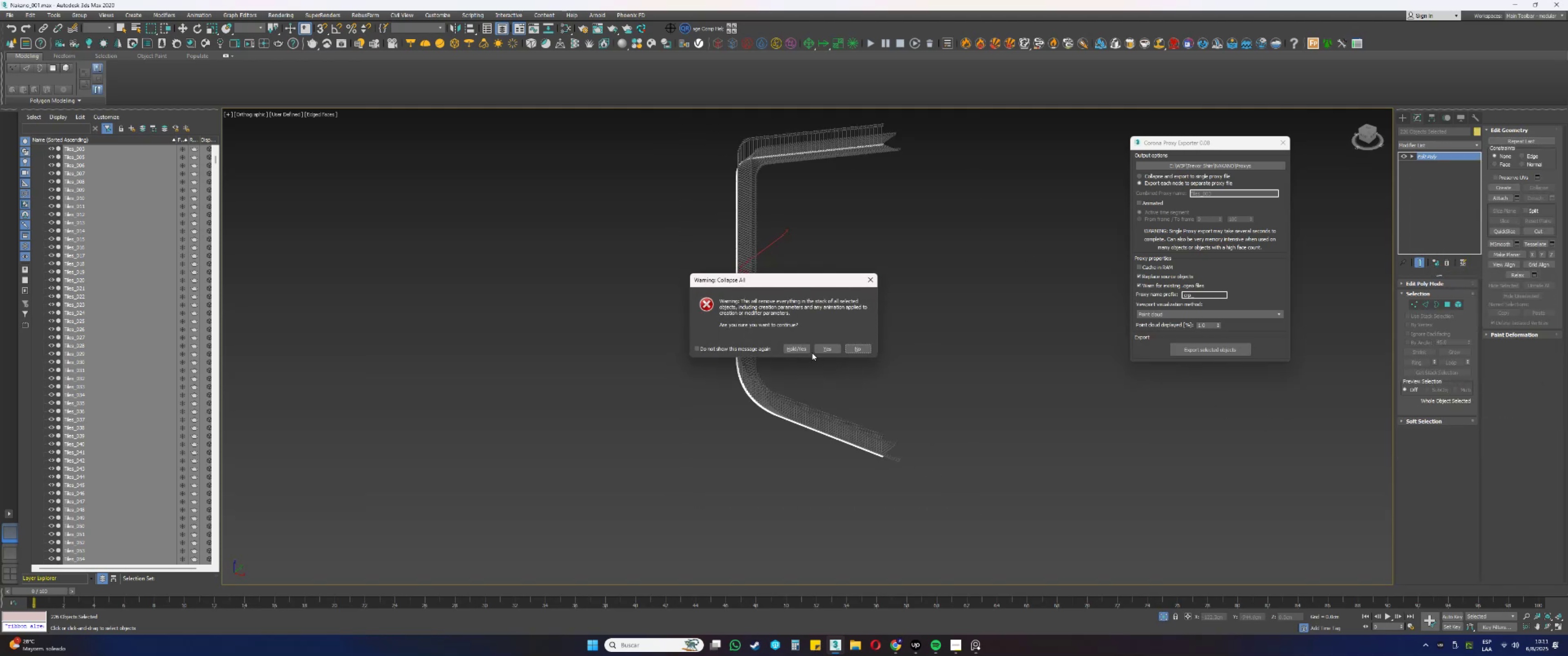 
left_click([816, 350])
 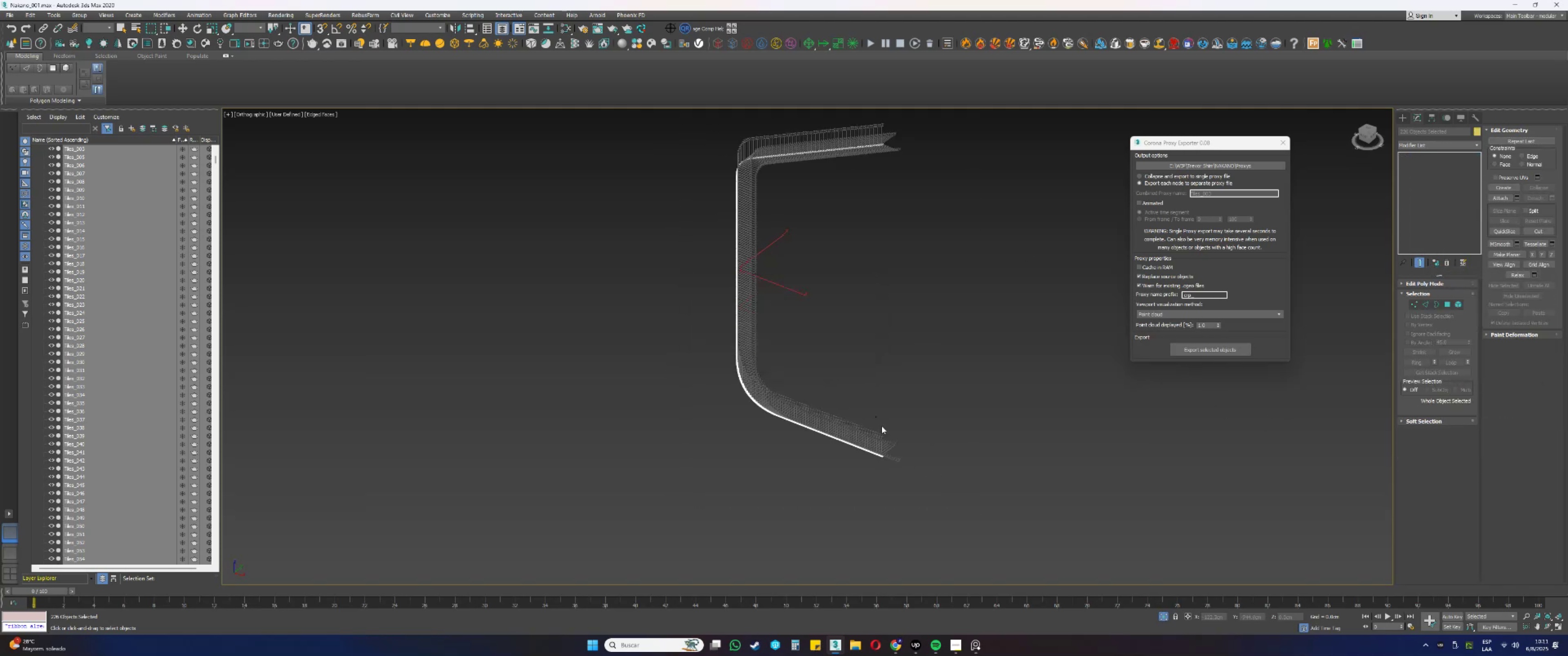 
scroll: coordinate [880, 427], scroll_direction: up, amount: 31.0
 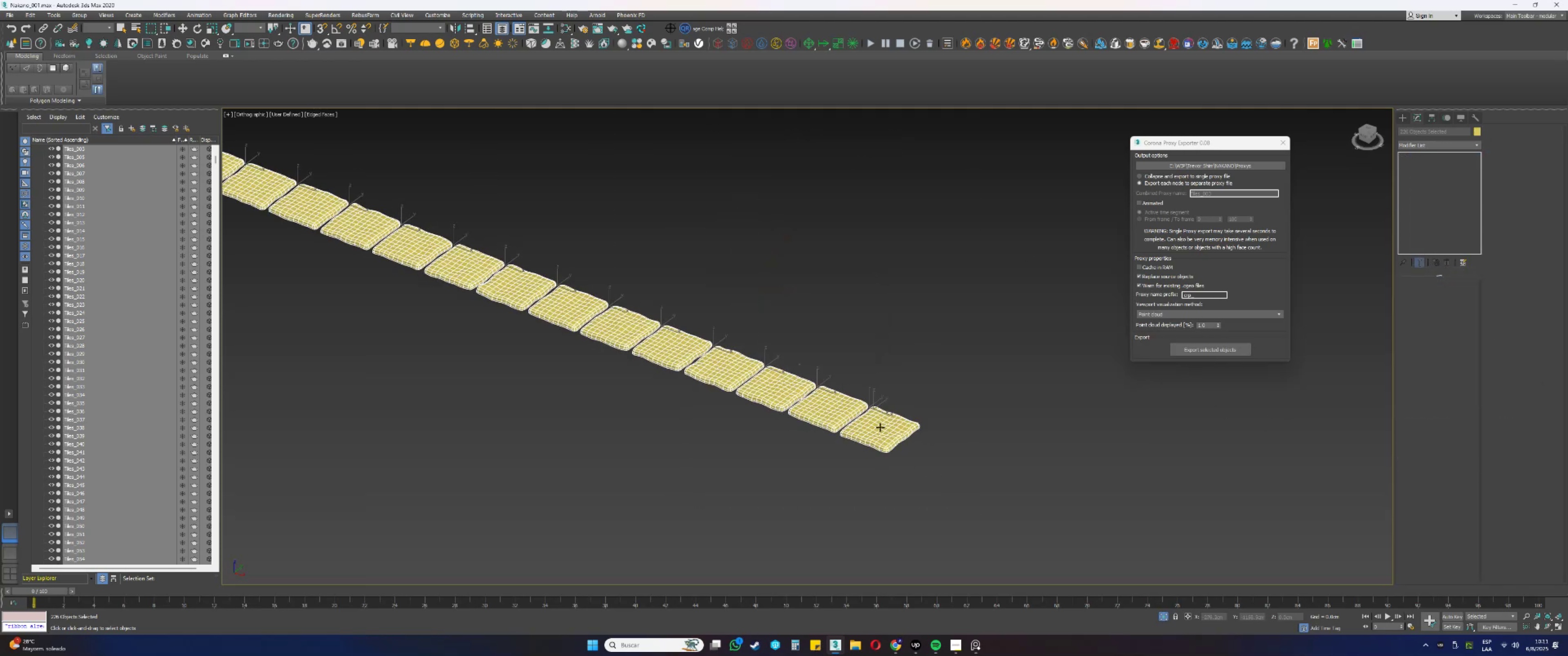 
left_click([880, 427])
 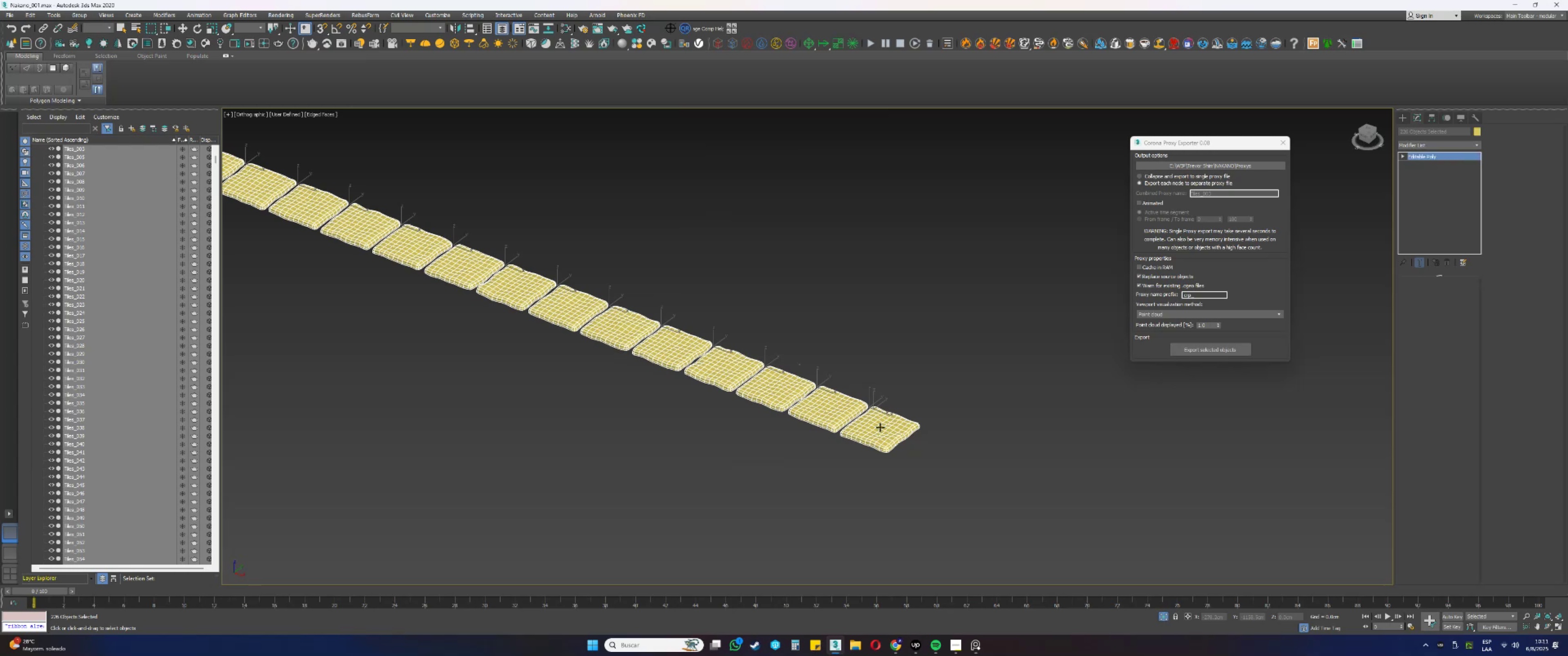 
scroll: coordinate [880, 427], scroll_direction: up, amount: 5.0
 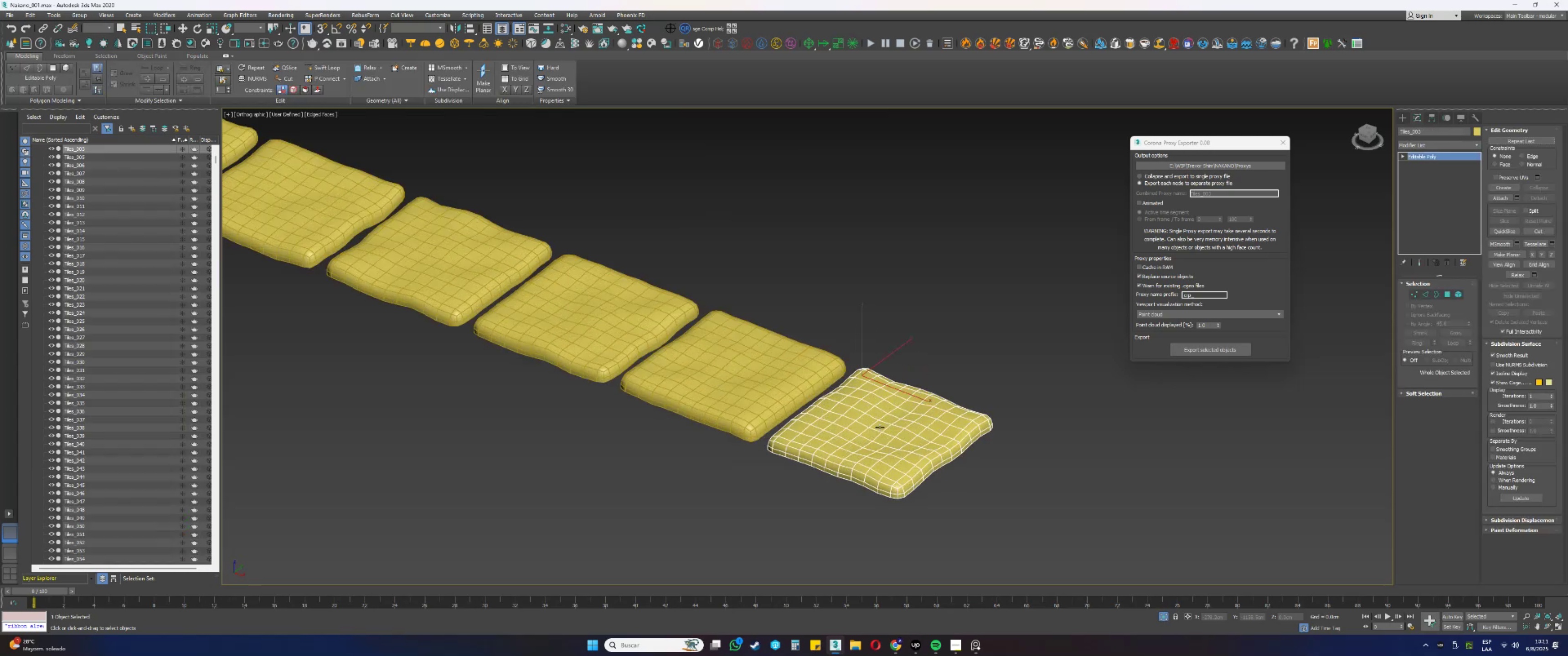 
key(F4)
 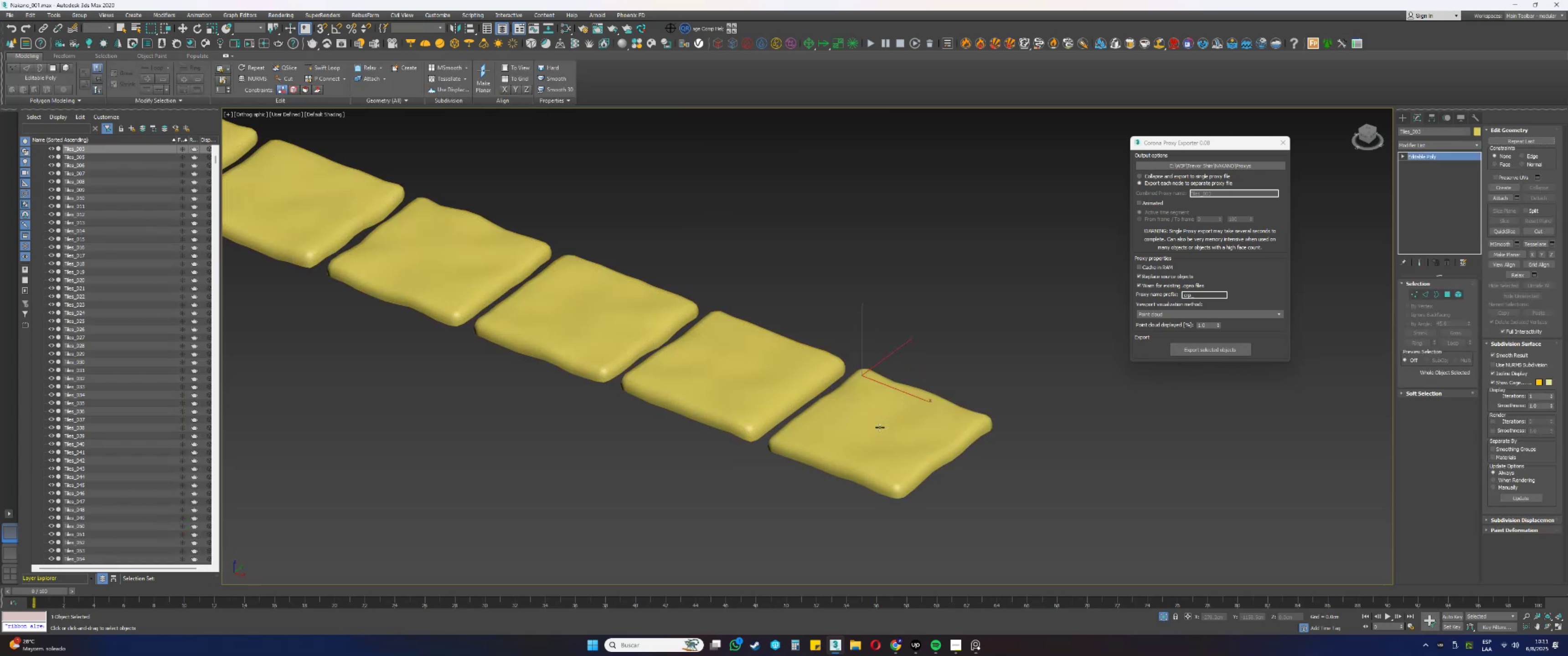 
key(F4)
 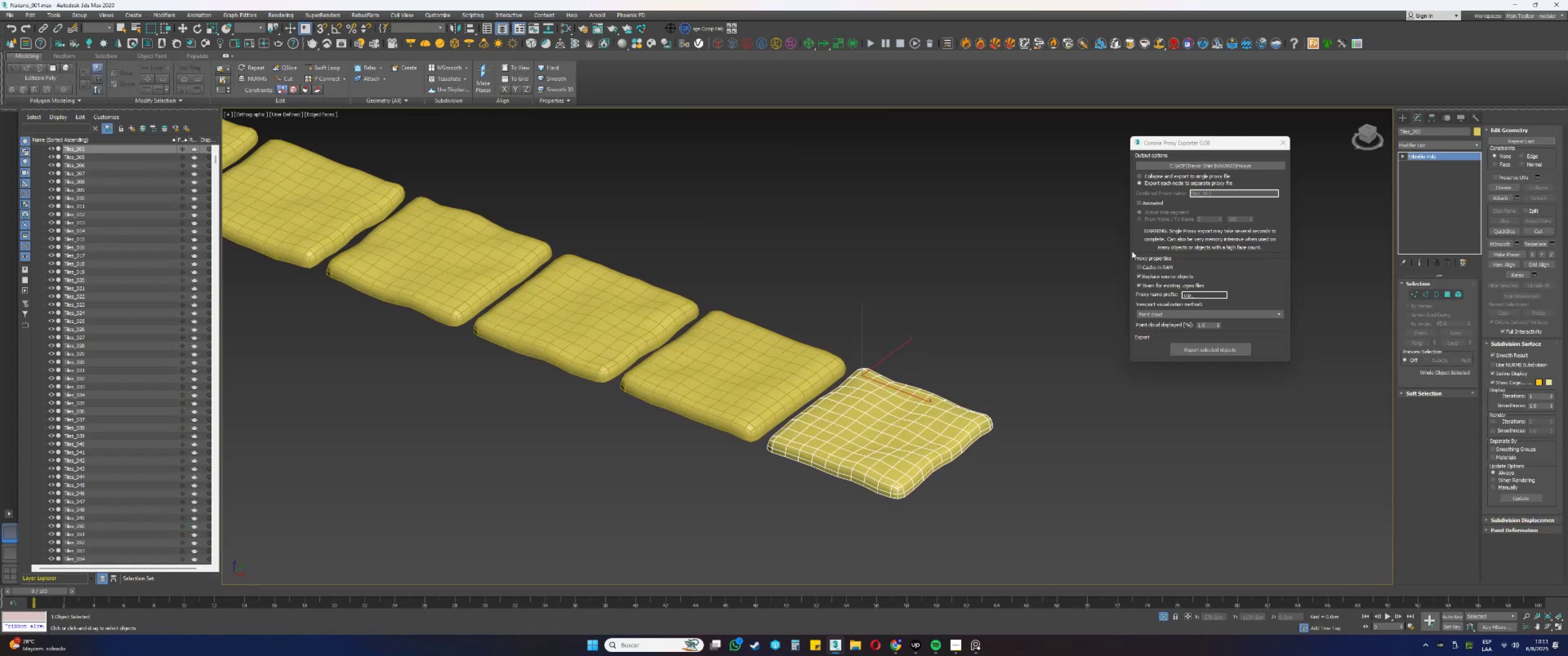 
scroll: coordinate [896, 469], scroll_direction: down, amount: 49.0
 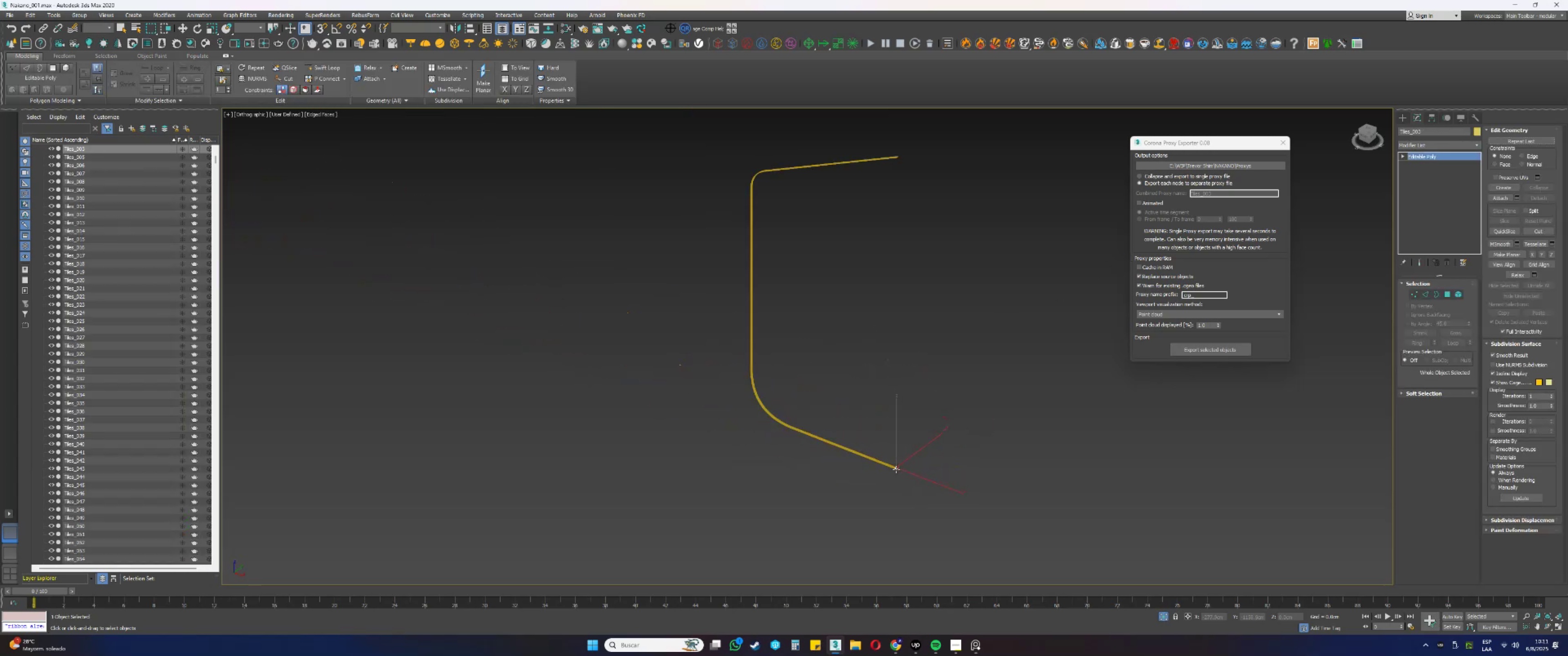 
left_click_drag(start_coordinate=[952, 512], to_coordinate=[683, 133])
 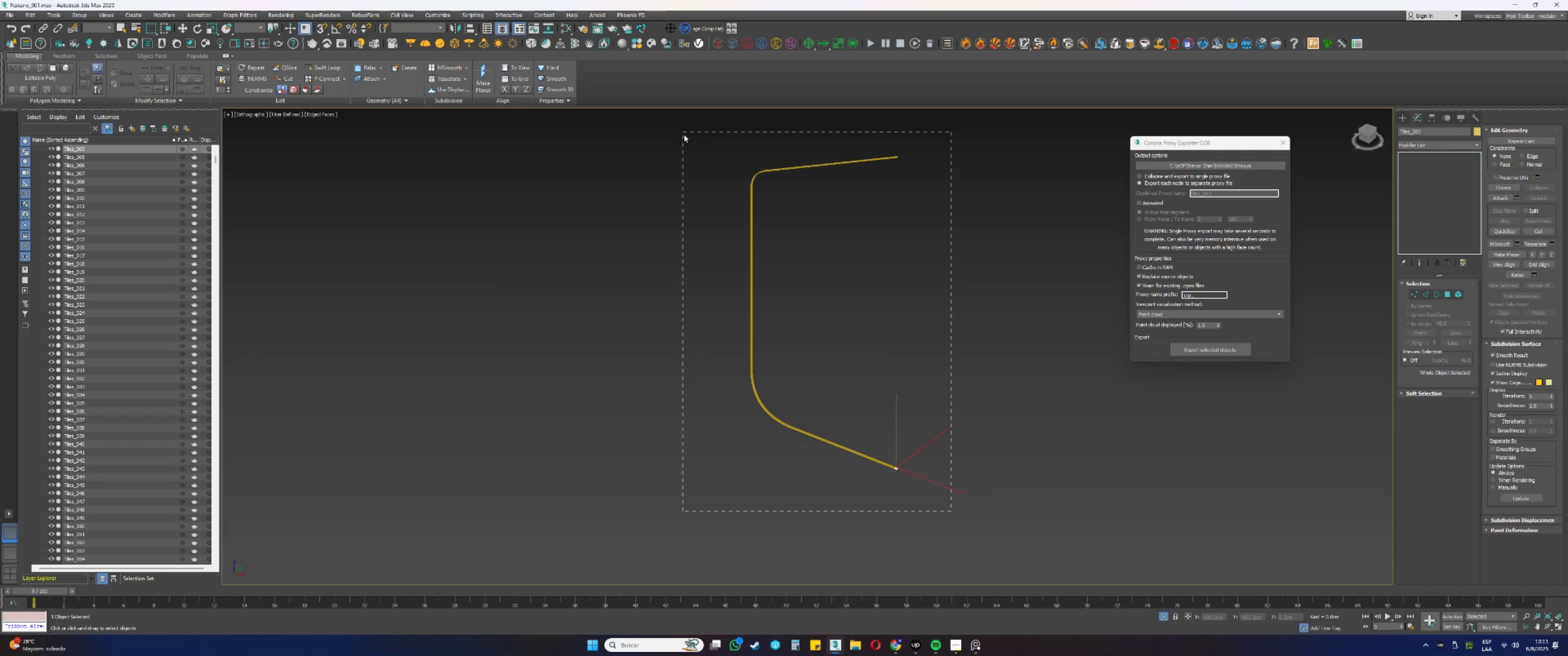 
key(M)
 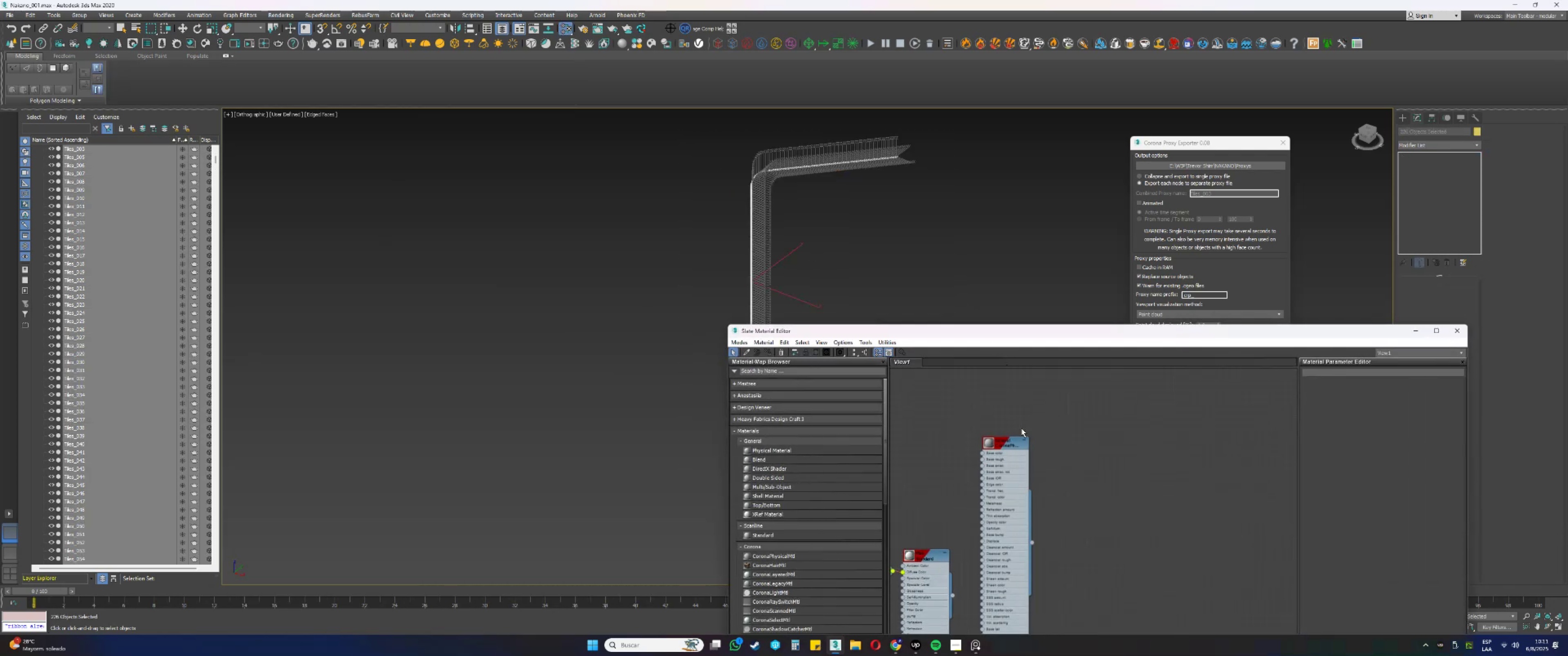 
wait(5.4)
 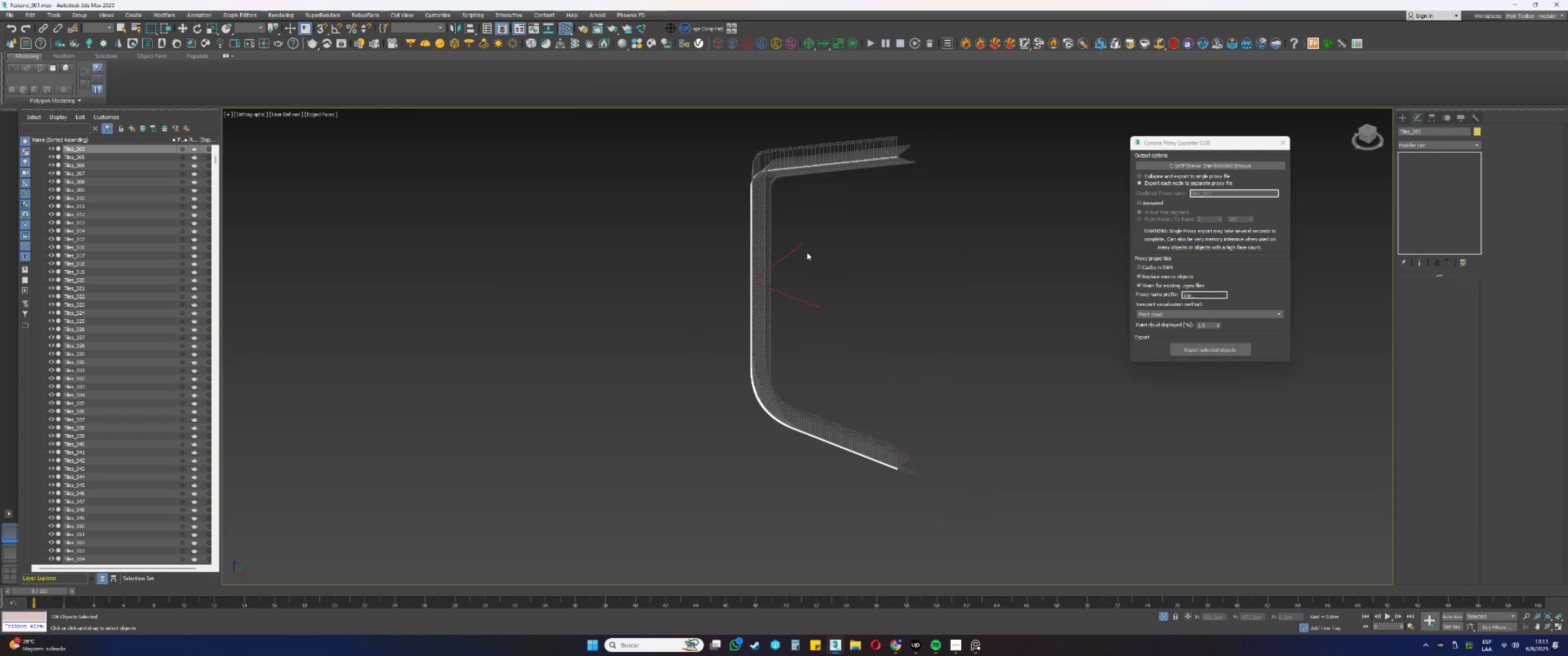 
left_click_drag(start_coordinate=[767, 487], to_coordinate=[1158, 464])
 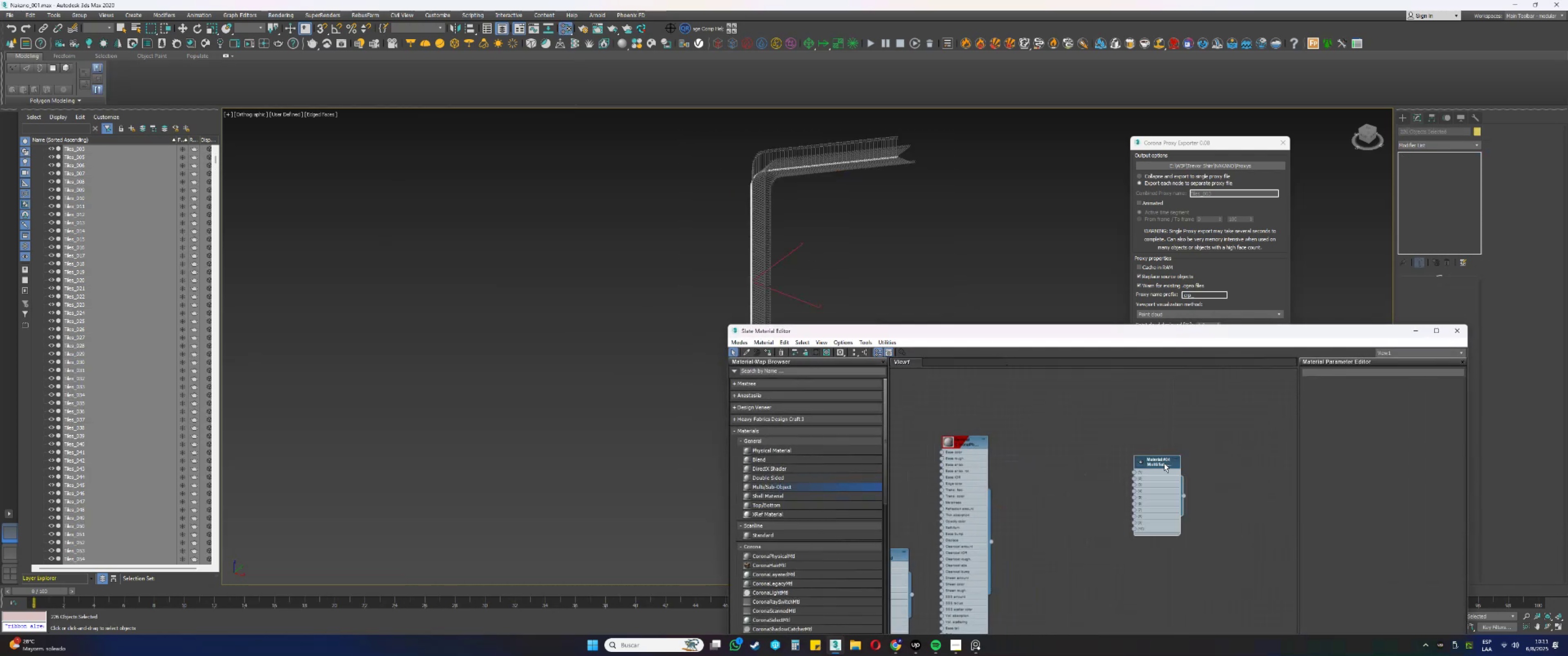 
left_click_drag(start_coordinate=[1157, 463], to_coordinate=[1225, 446])
 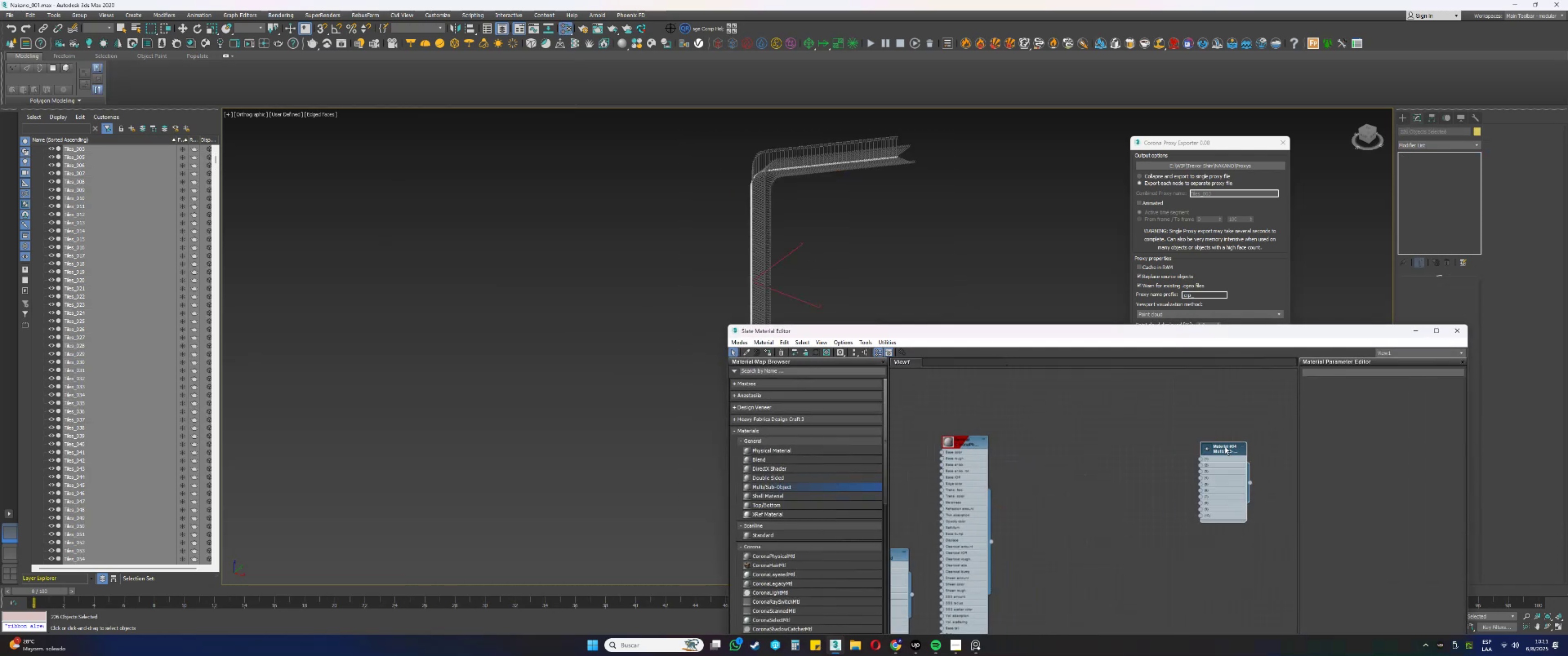 
right_click([1225, 446])
 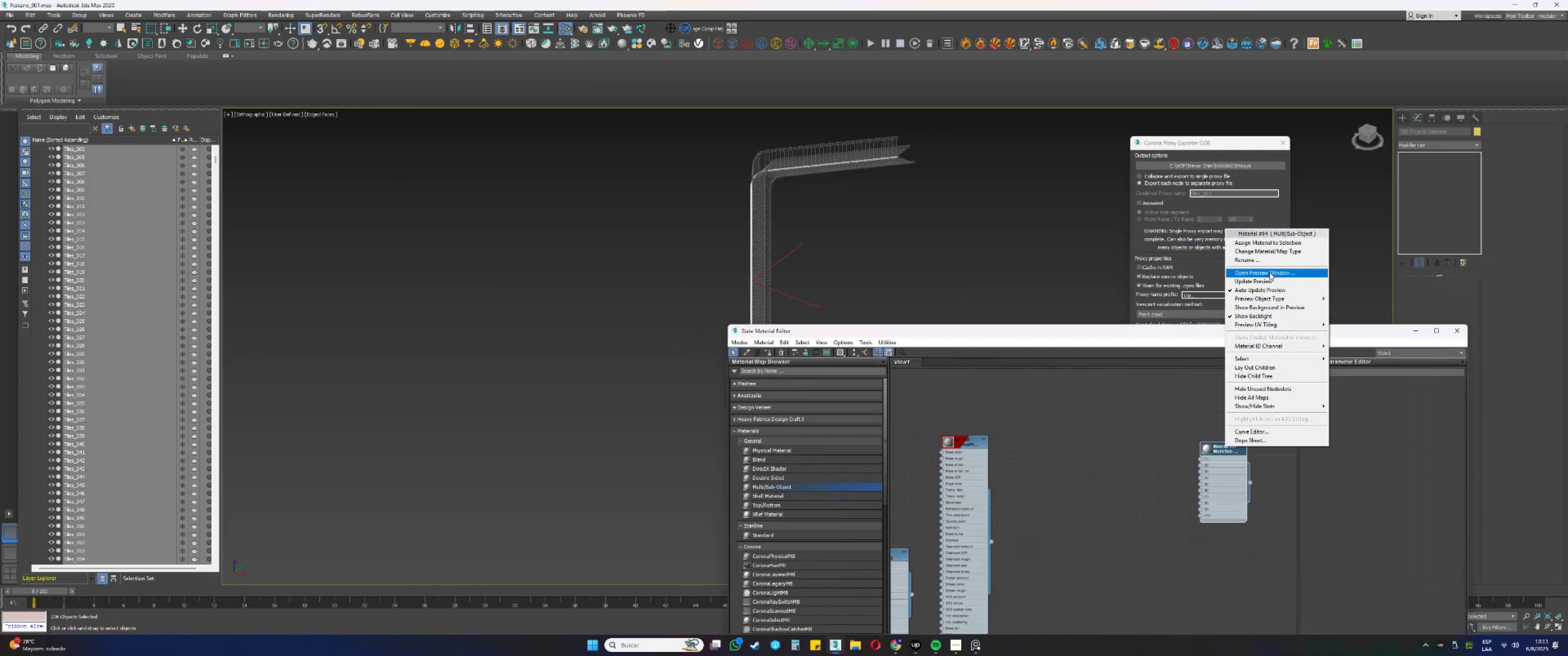 
left_click([1249, 261])
 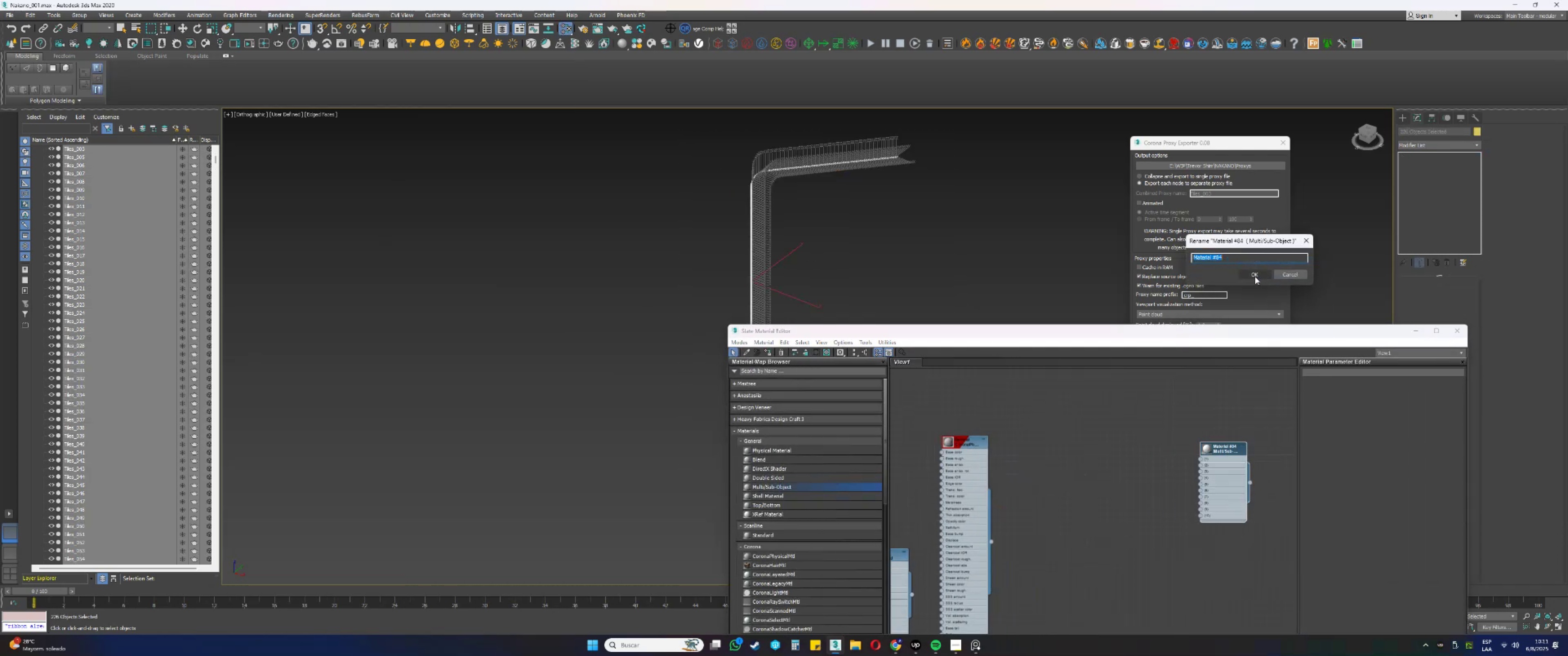 
type(TIL)
key(Backspace)
key(Backspace)
type(iles Proxu)
key(Backspace)
type(ys)
 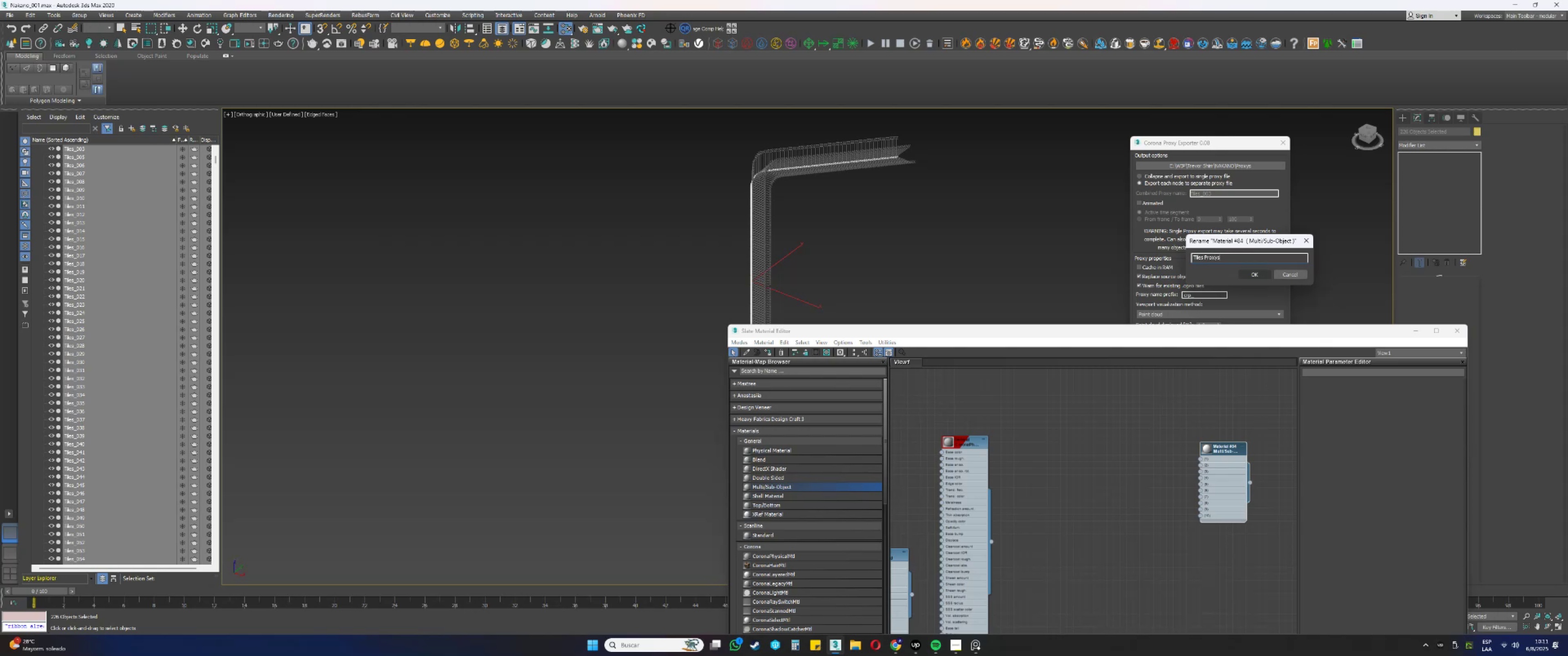 
key(Enter)
 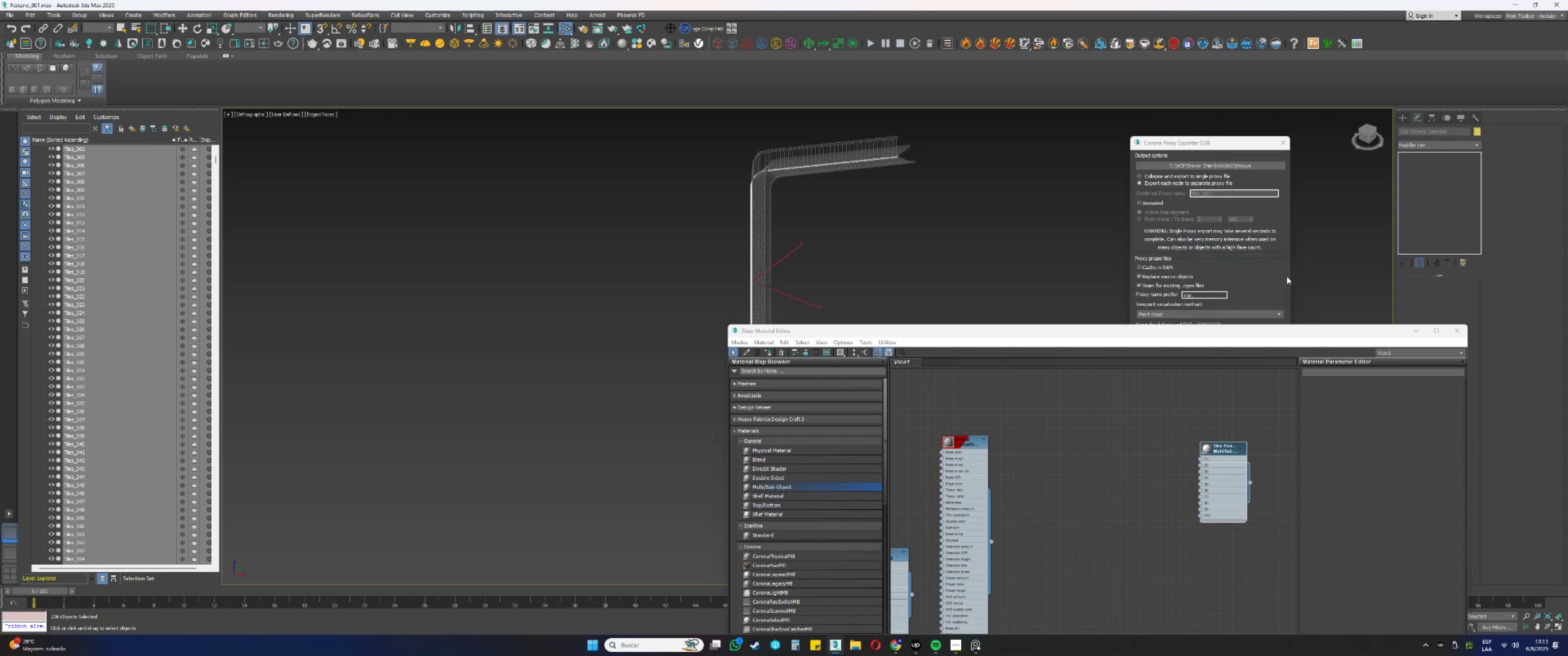 
scroll: coordinate [1227, 448], scroll_direction: up, amount: 5.0
 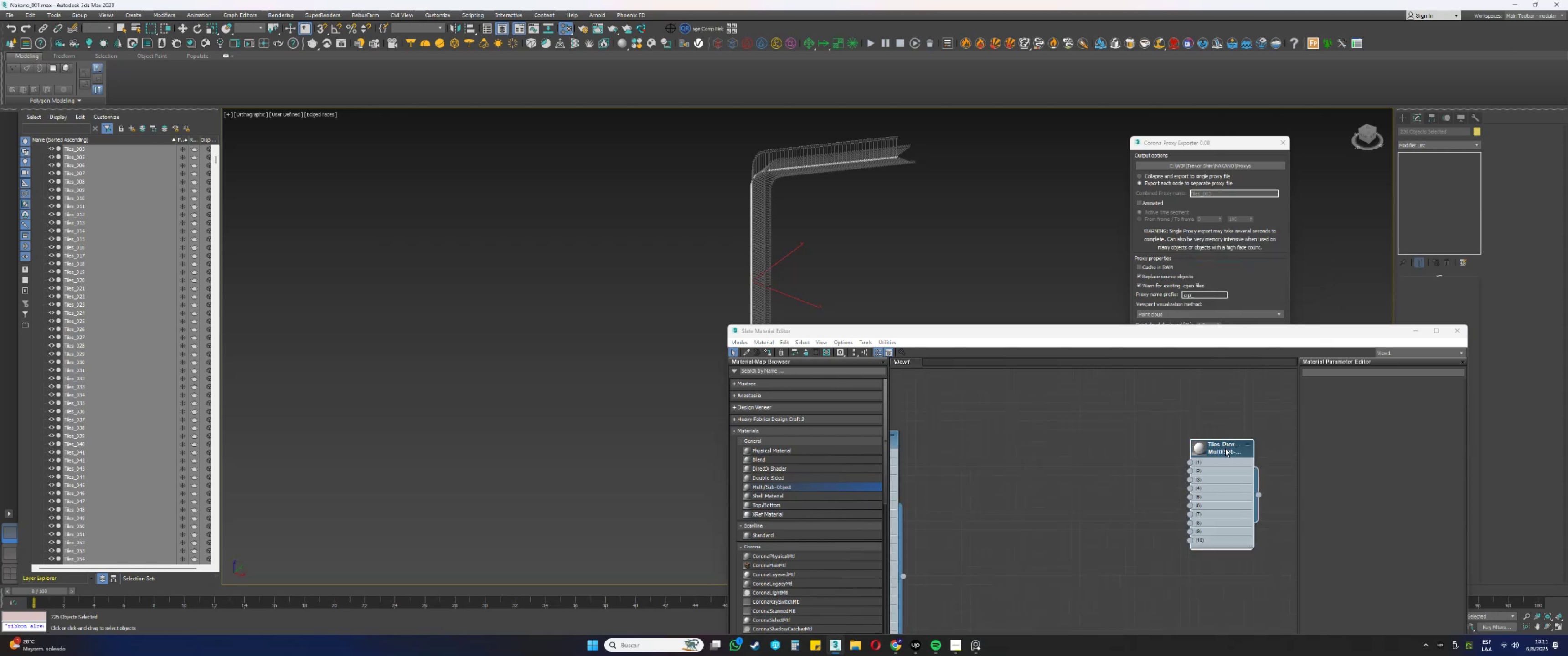 
double_click([1225, 448])
 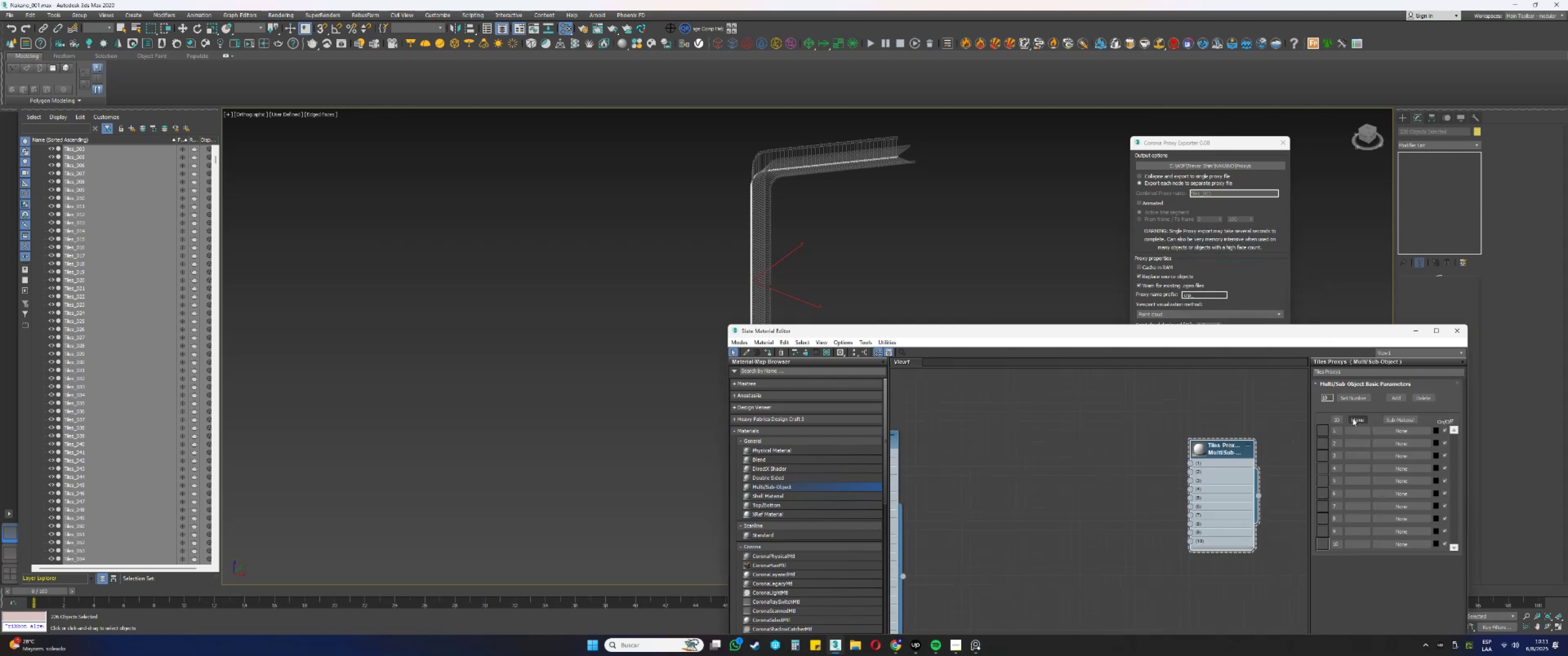 
left_click([1342, 398])
 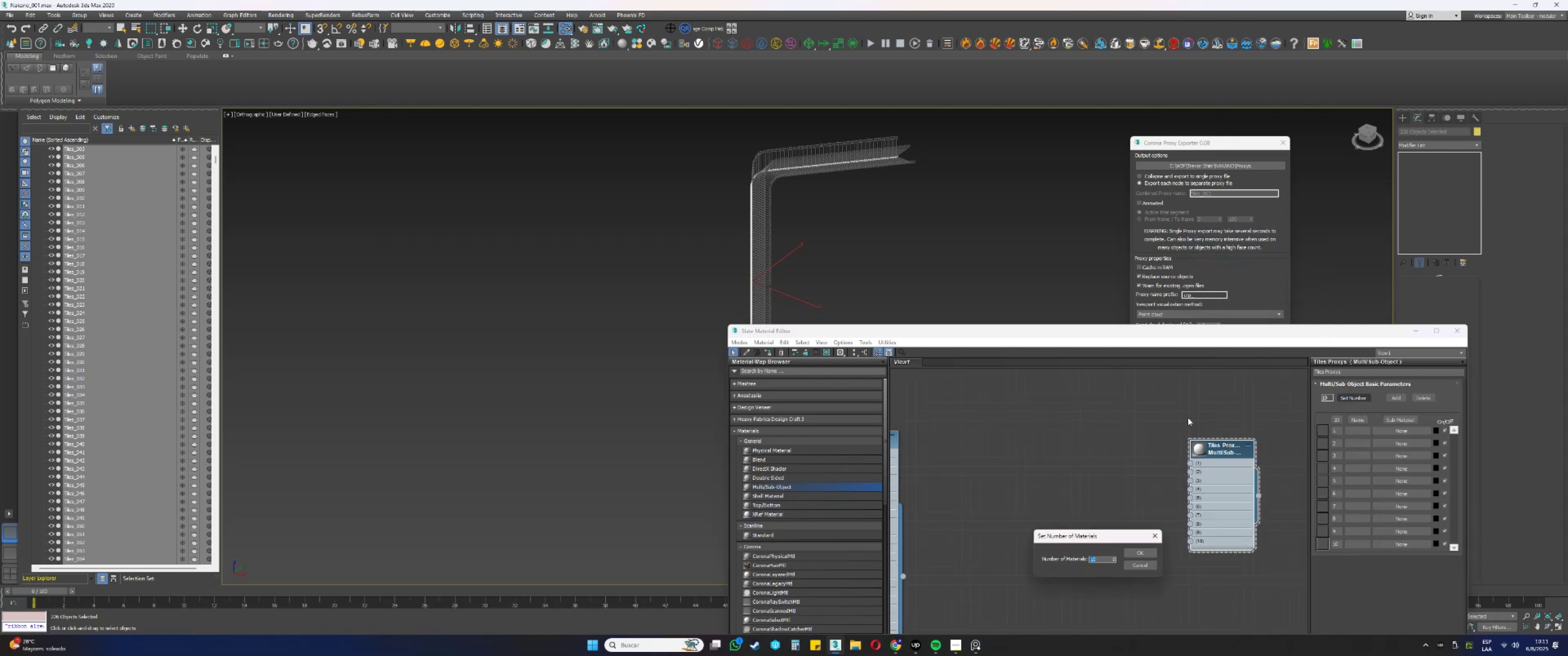 
key(1)
 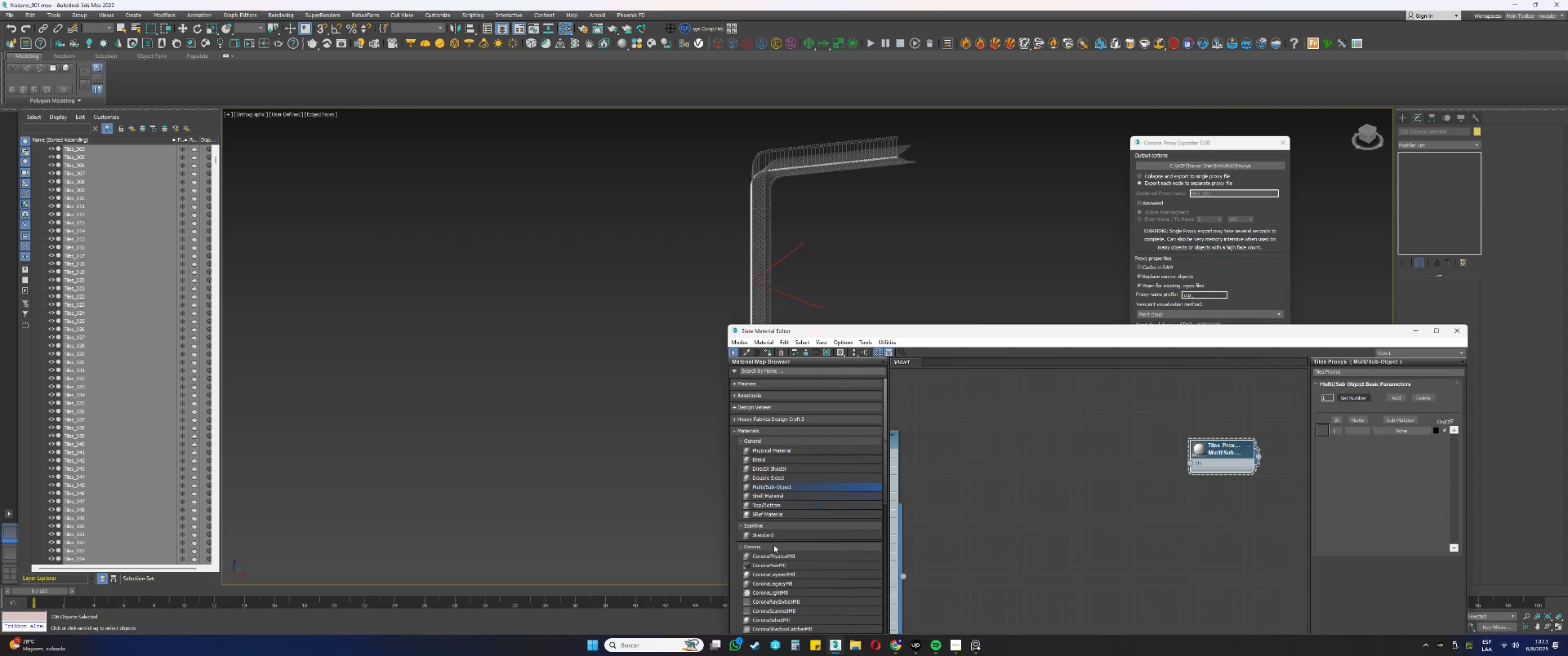 
left_click_drag(start_coordinate=[771, 556], to_coordinate=[1135, 448])
 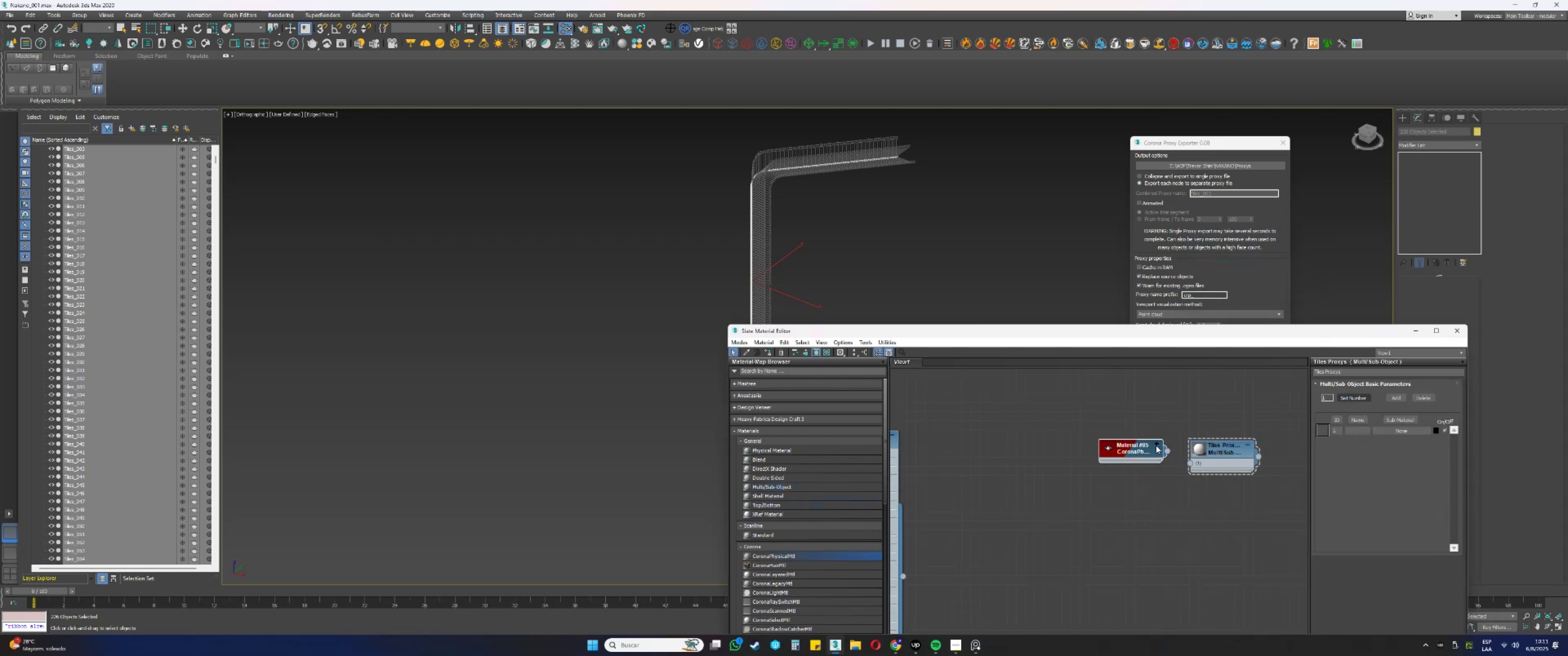 
double_click([1133, 447])
 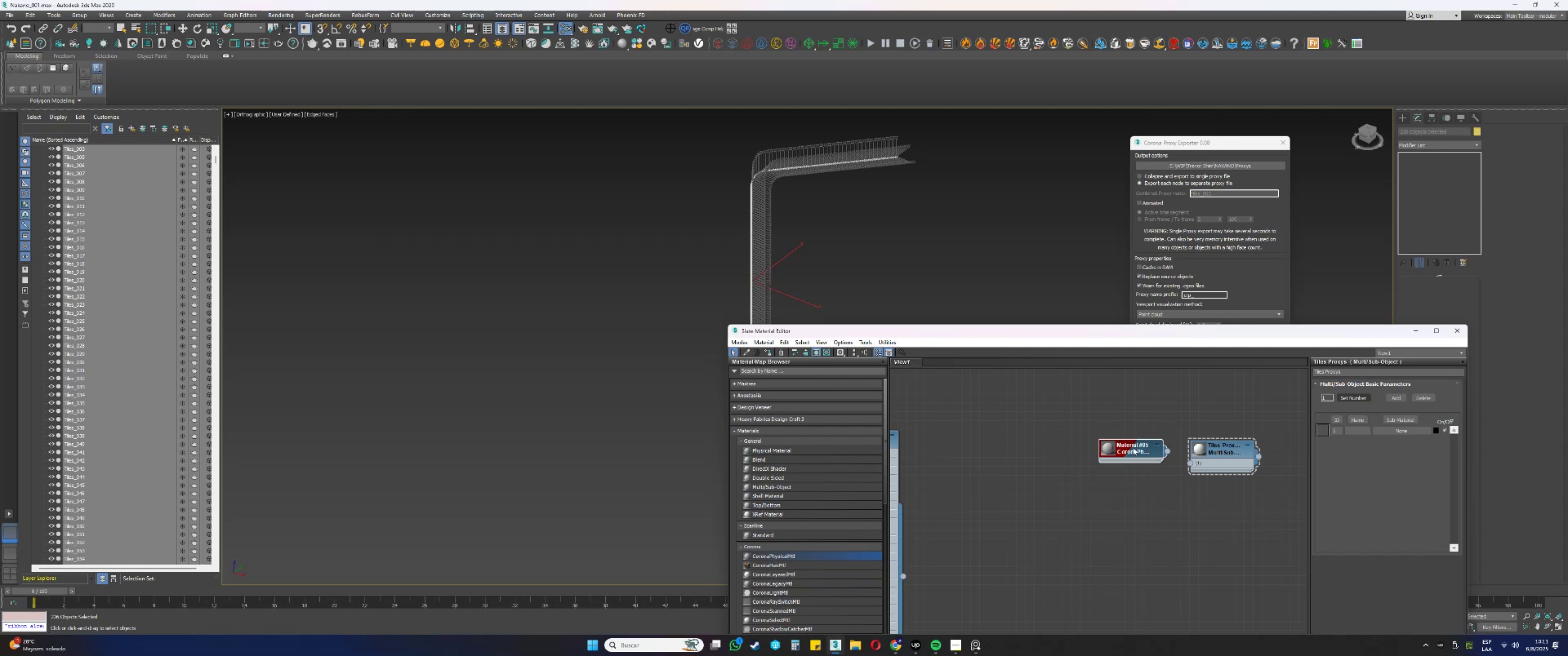 
right_click([1133, 447])
 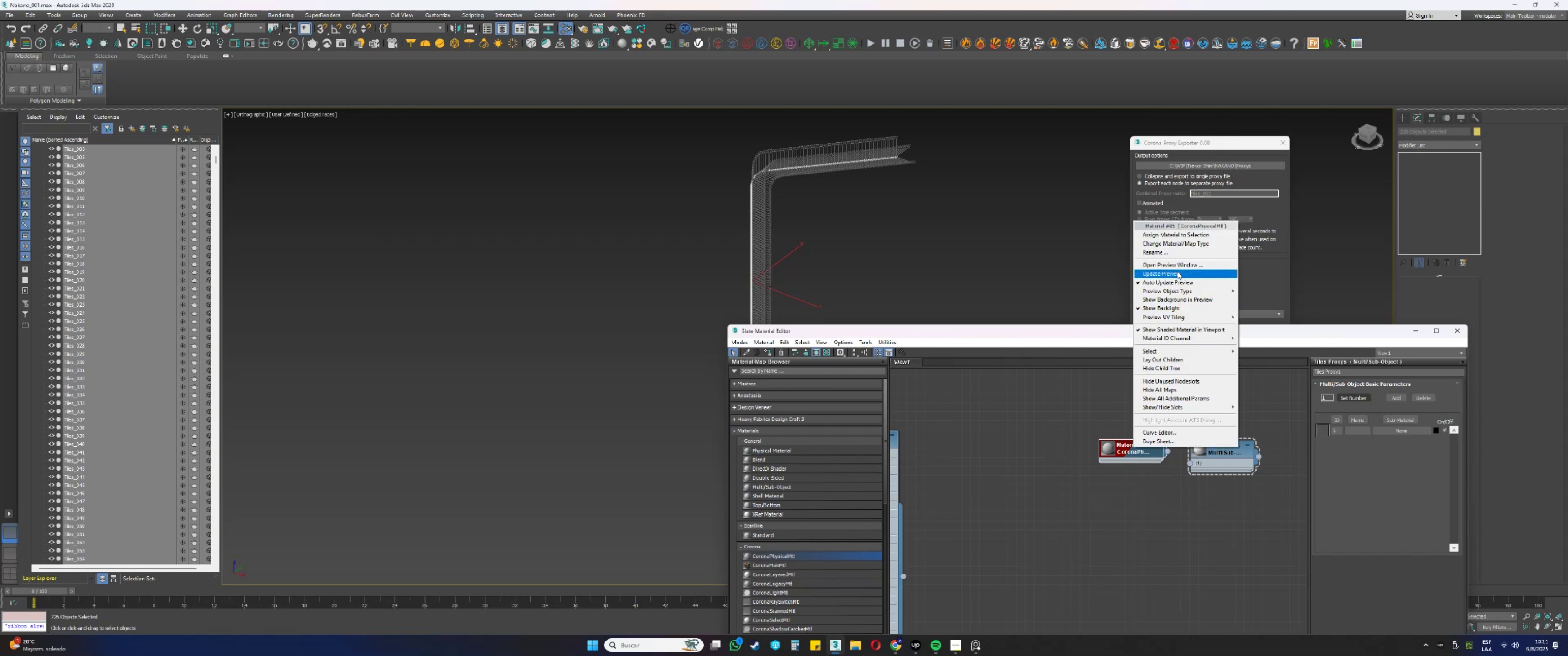 
left_click([1171, 255])
 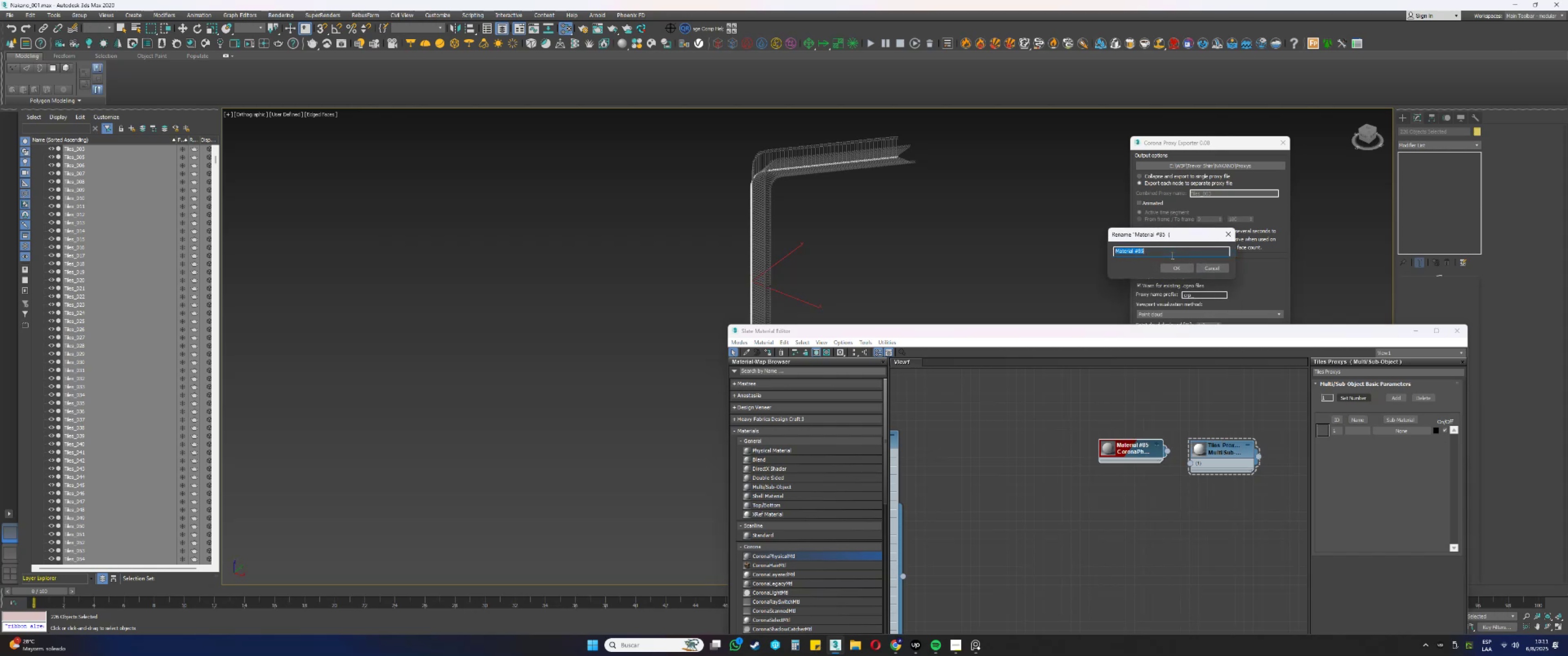 
type(Tiles)
 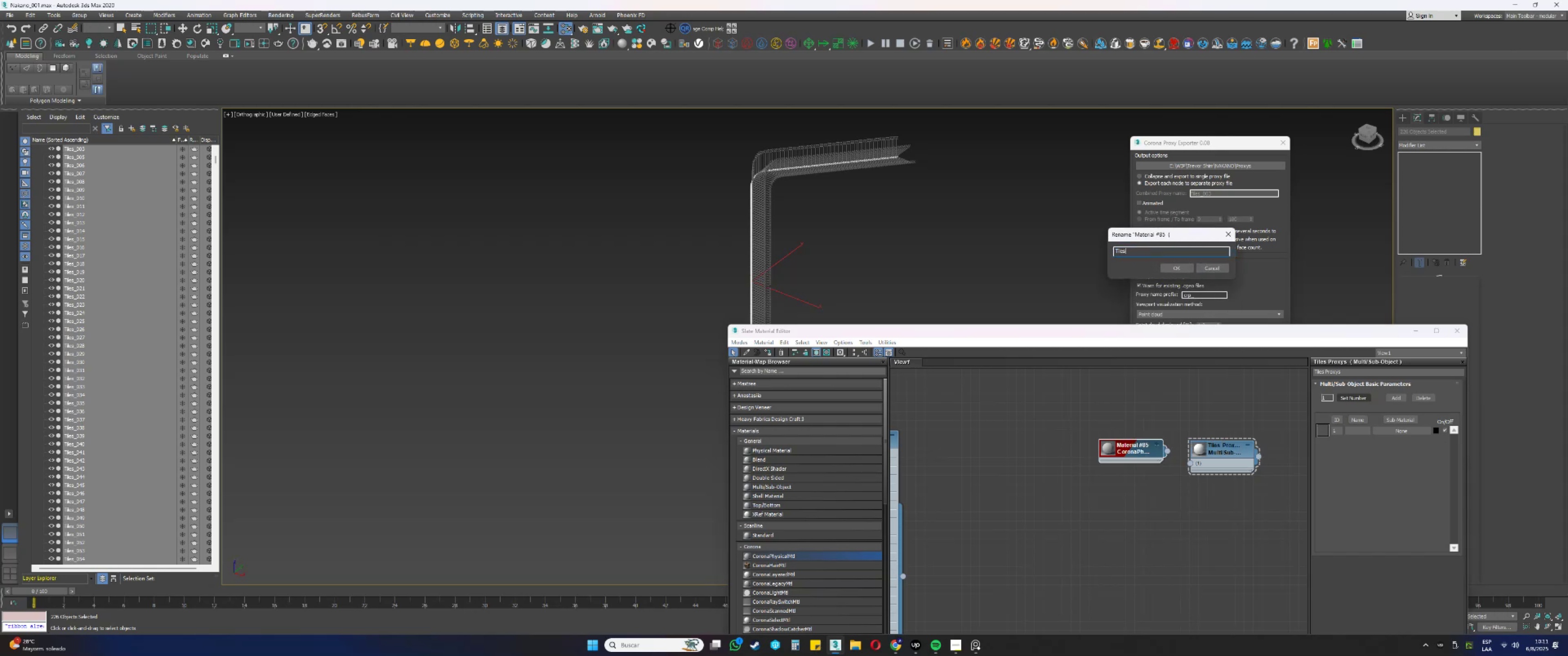 
key(Enter)
 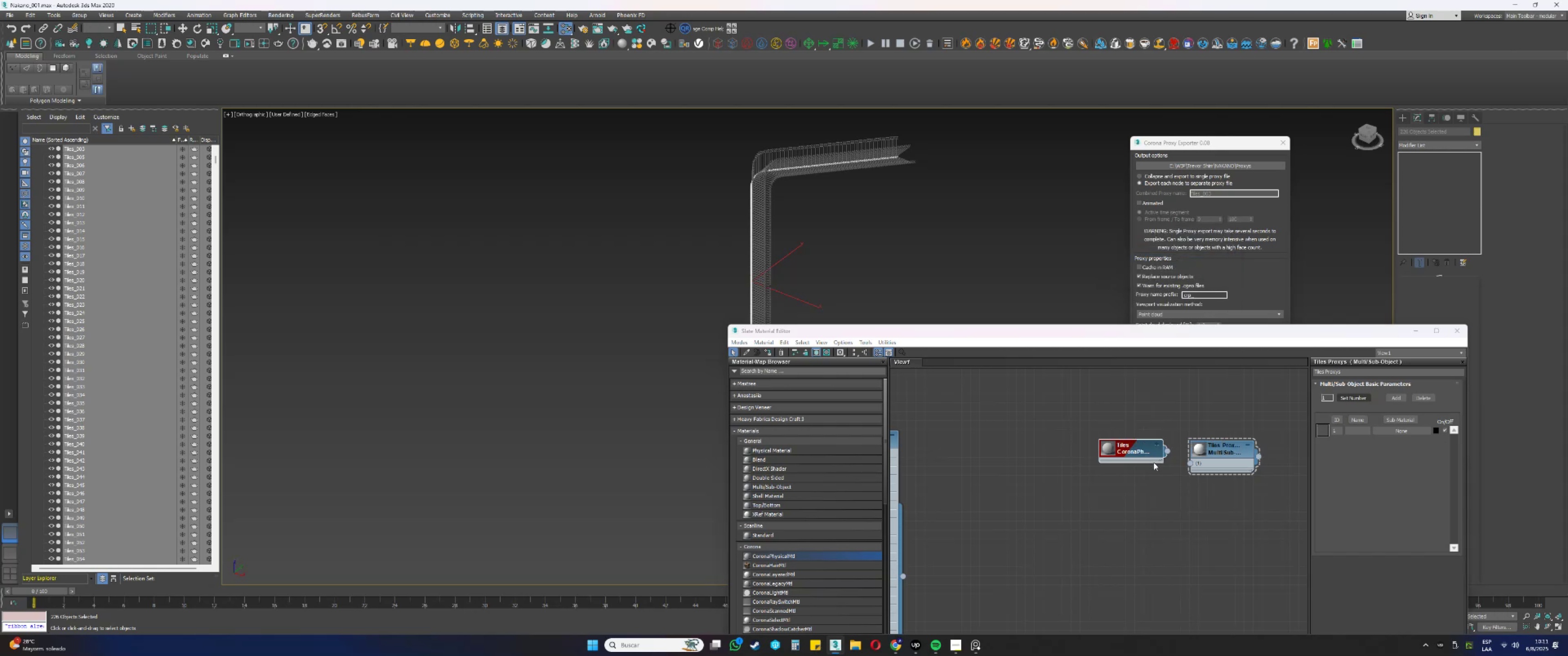 
left_click_drag(start_coordinate=[1167, 451], to_coordinate=[1191, 465])
 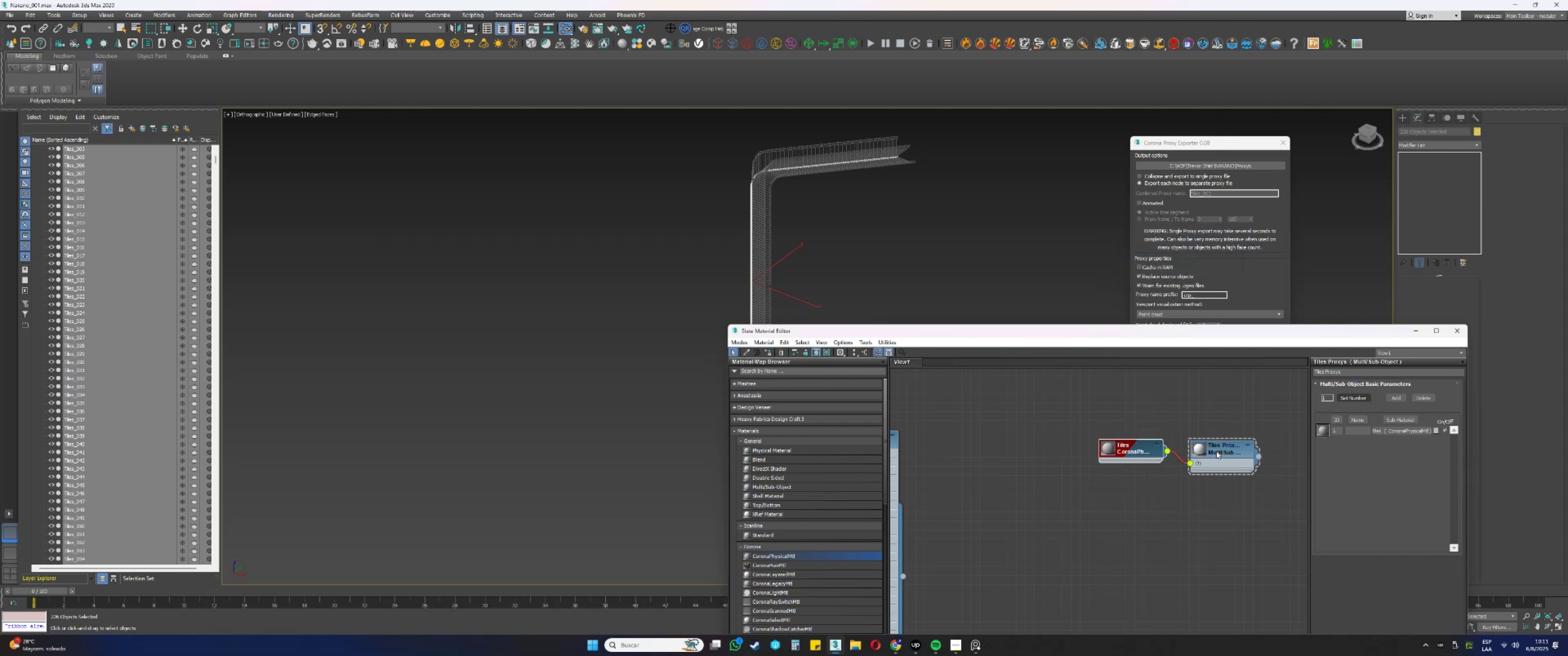 
left_click([1222, 450])
 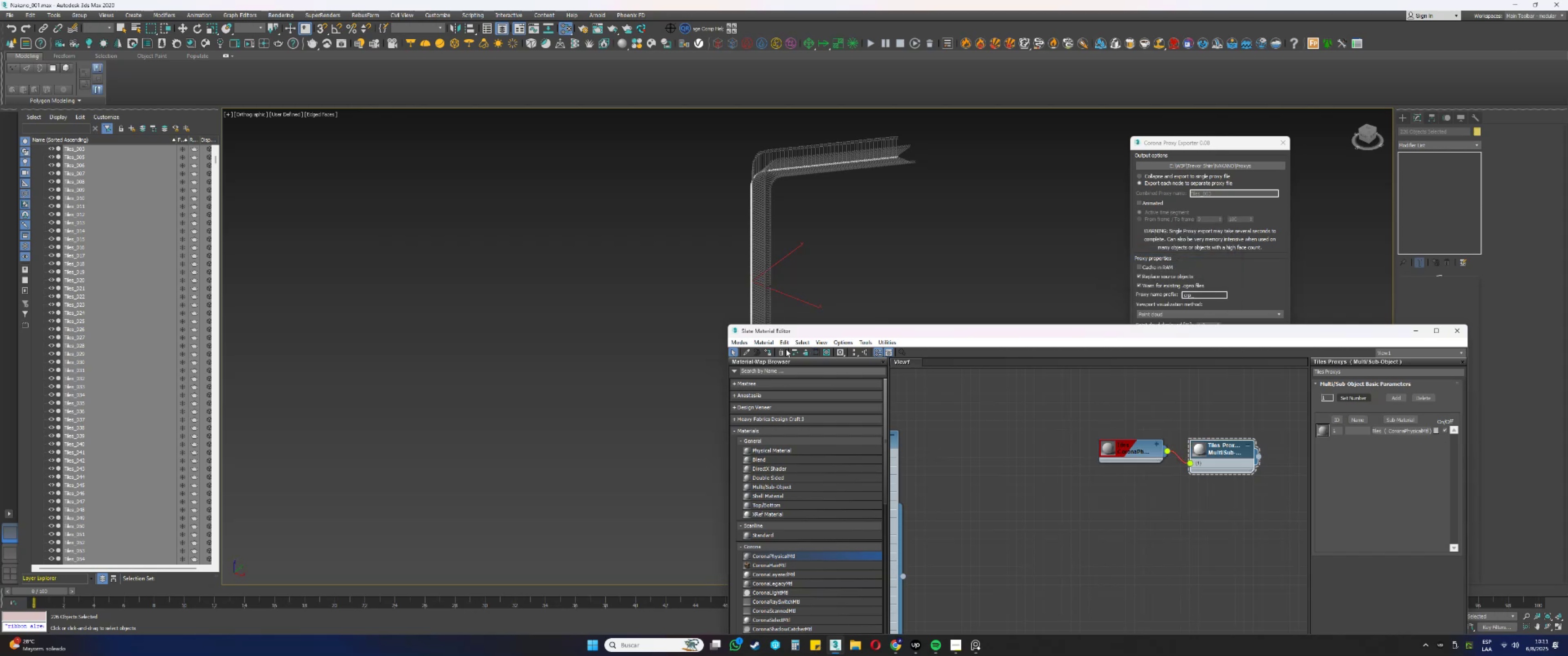 
left_click([771, 352])
 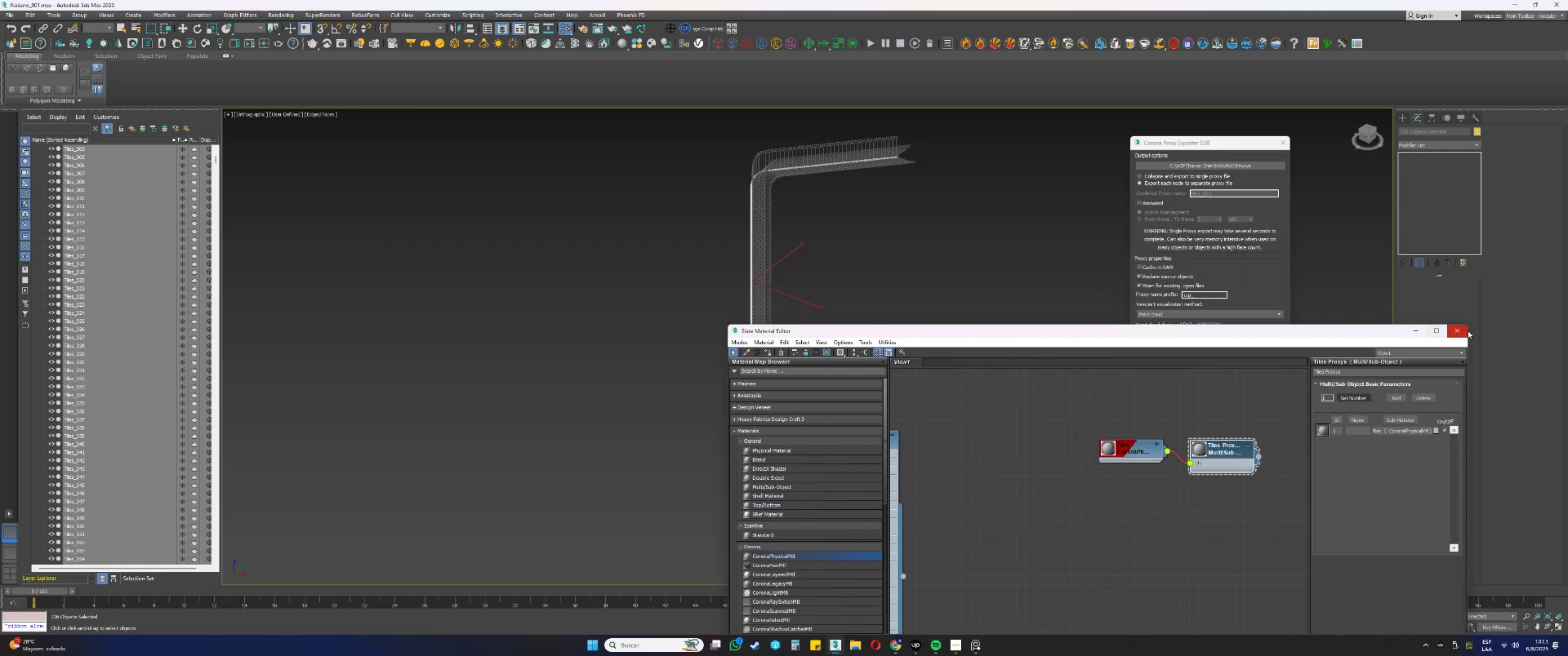 
left_click([1456, 331])
 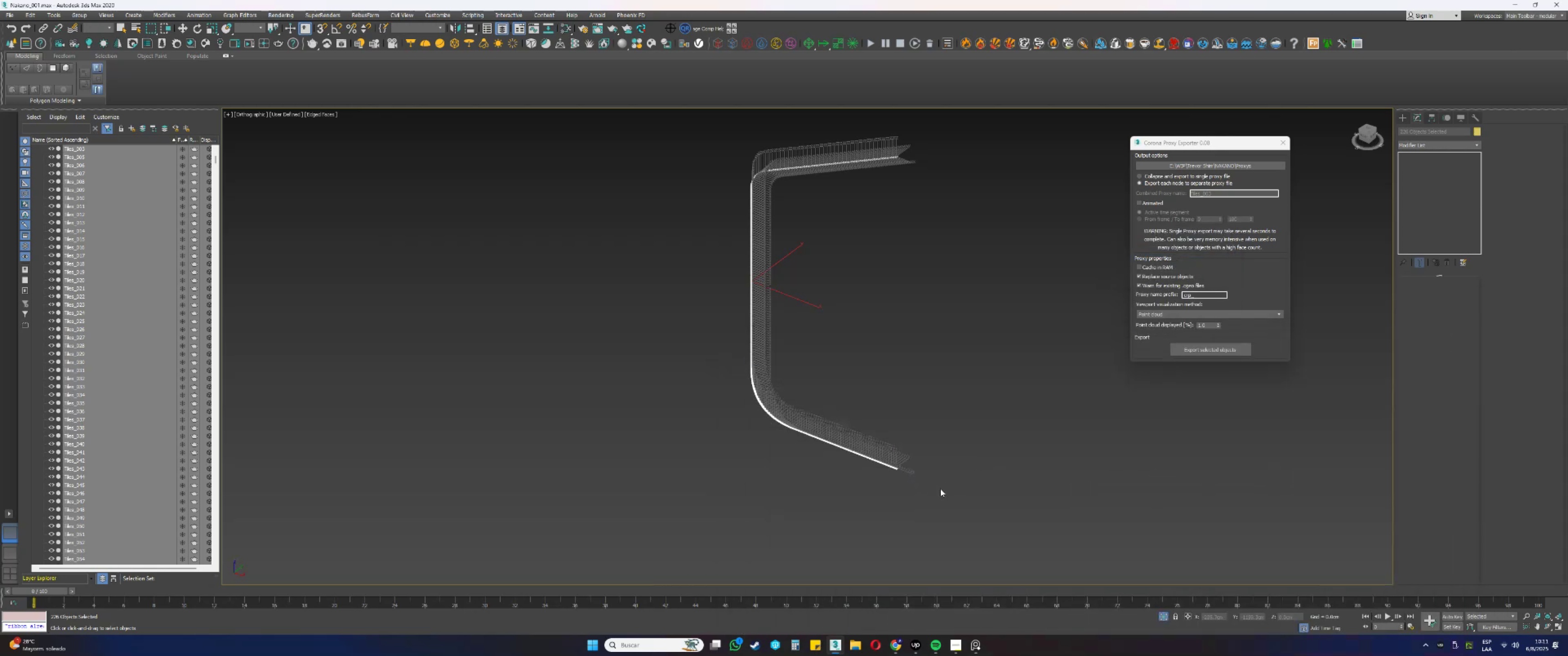 
scroll: coordinate [906, 472], scroll_direction: up, amount: 33.0
 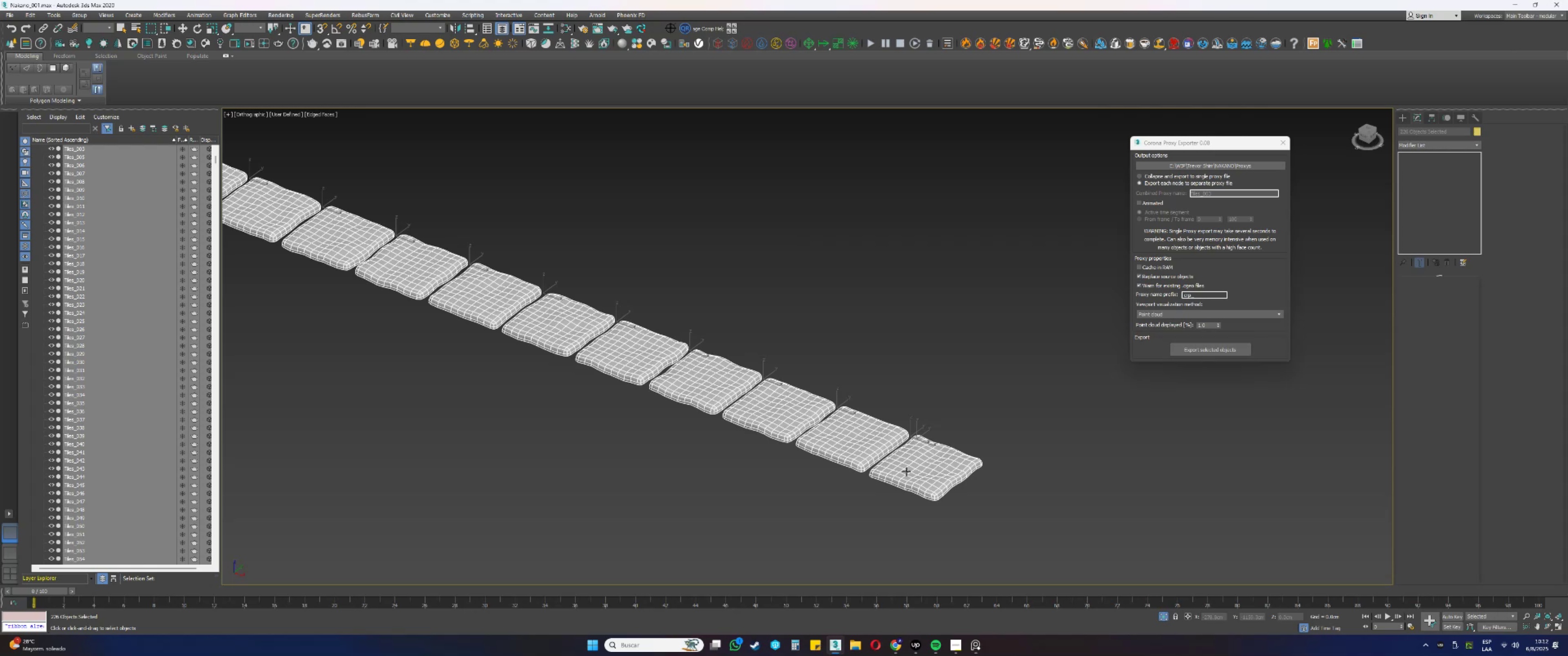 
wait(14.78)
 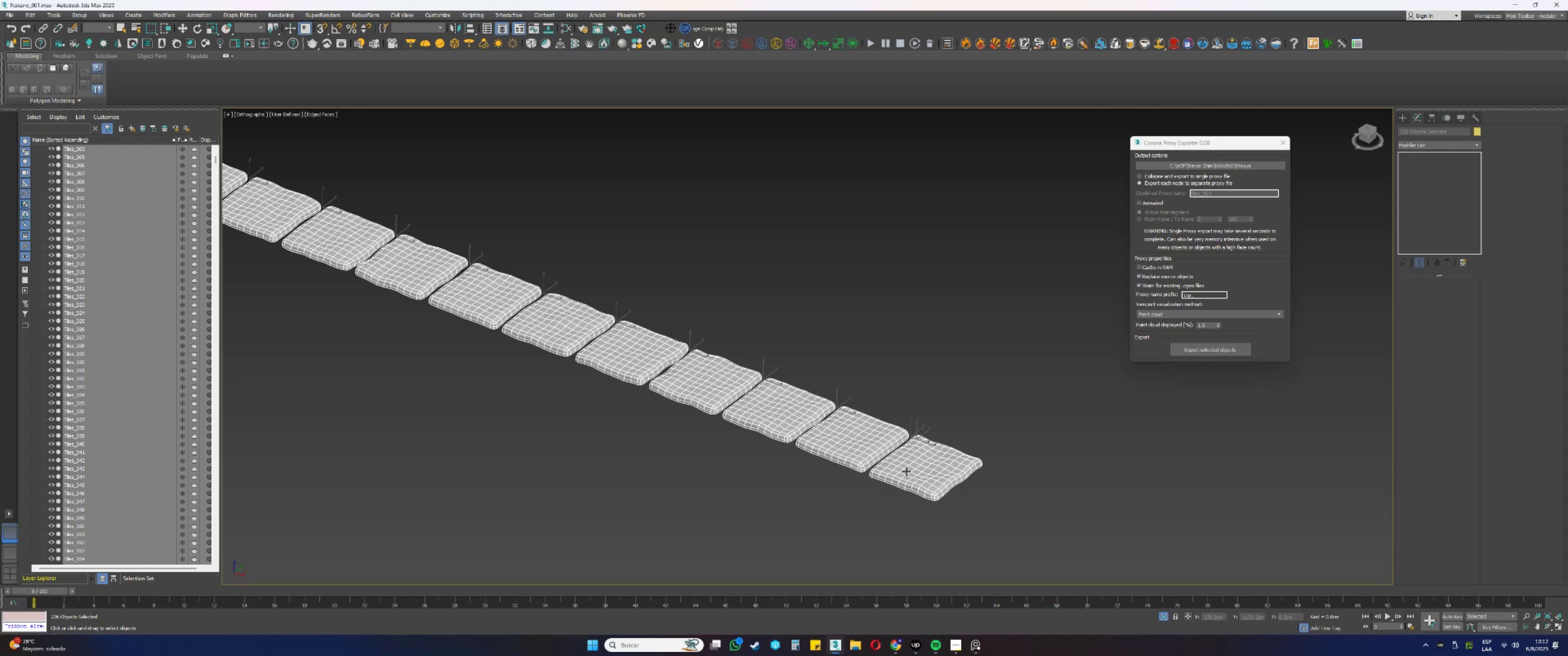 
right_click([1439, 164])
 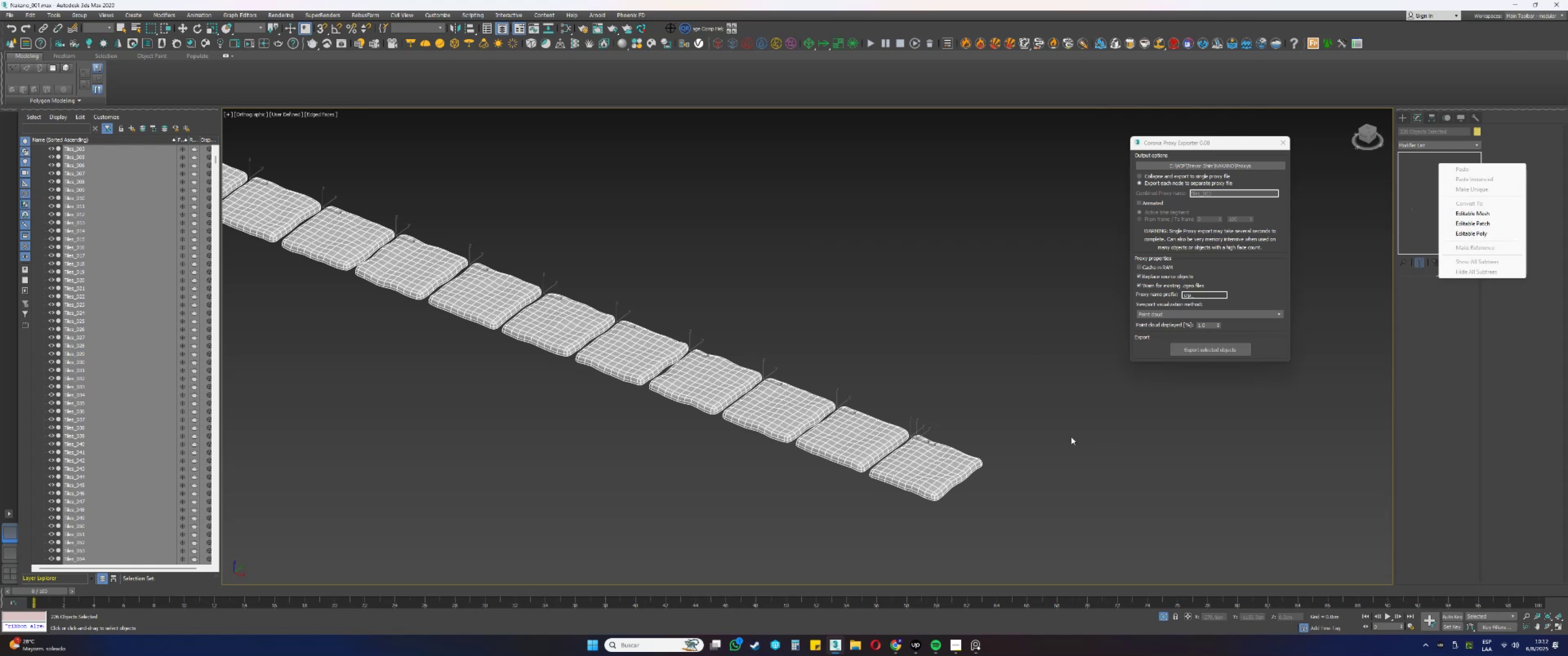 
left_click([954, 461])
 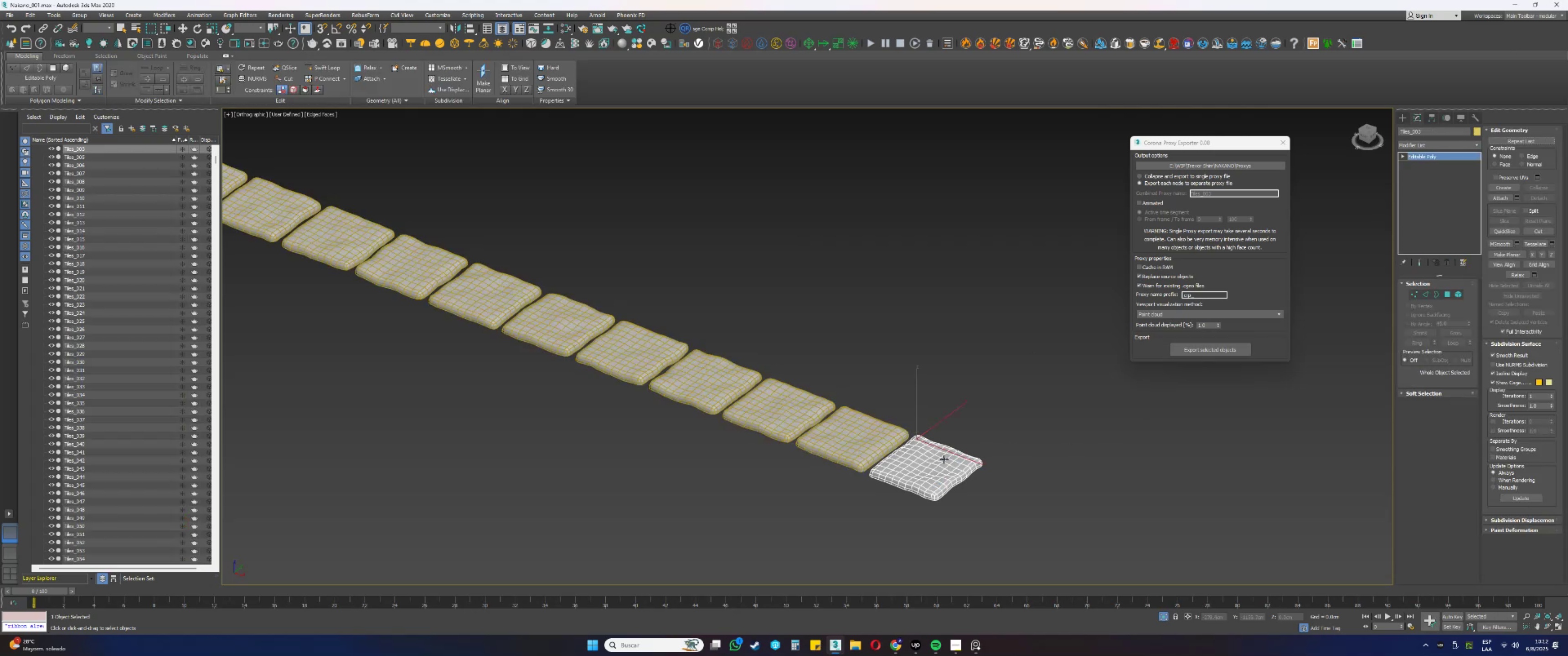 
scroll: coordinate [926, 460], scroll_direction: up, amount: 1.0
 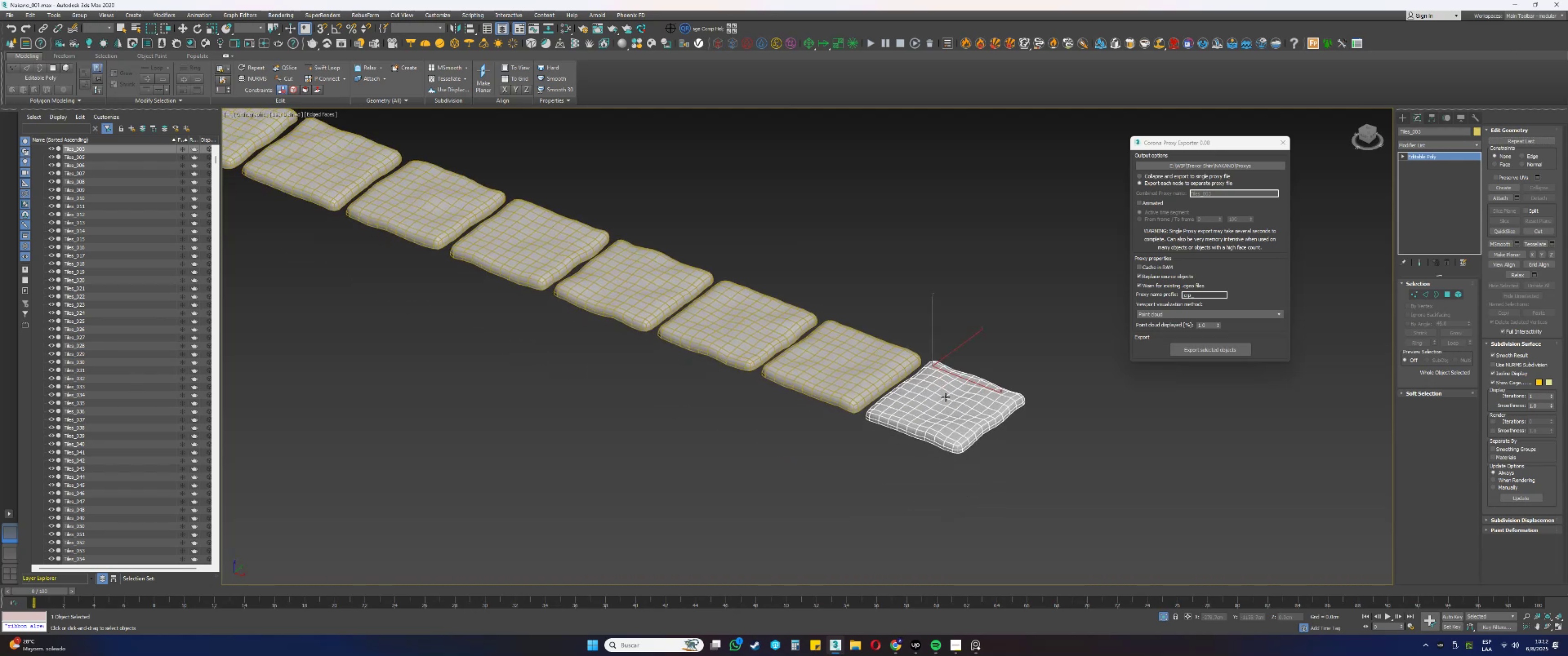 
wait(10.64)
 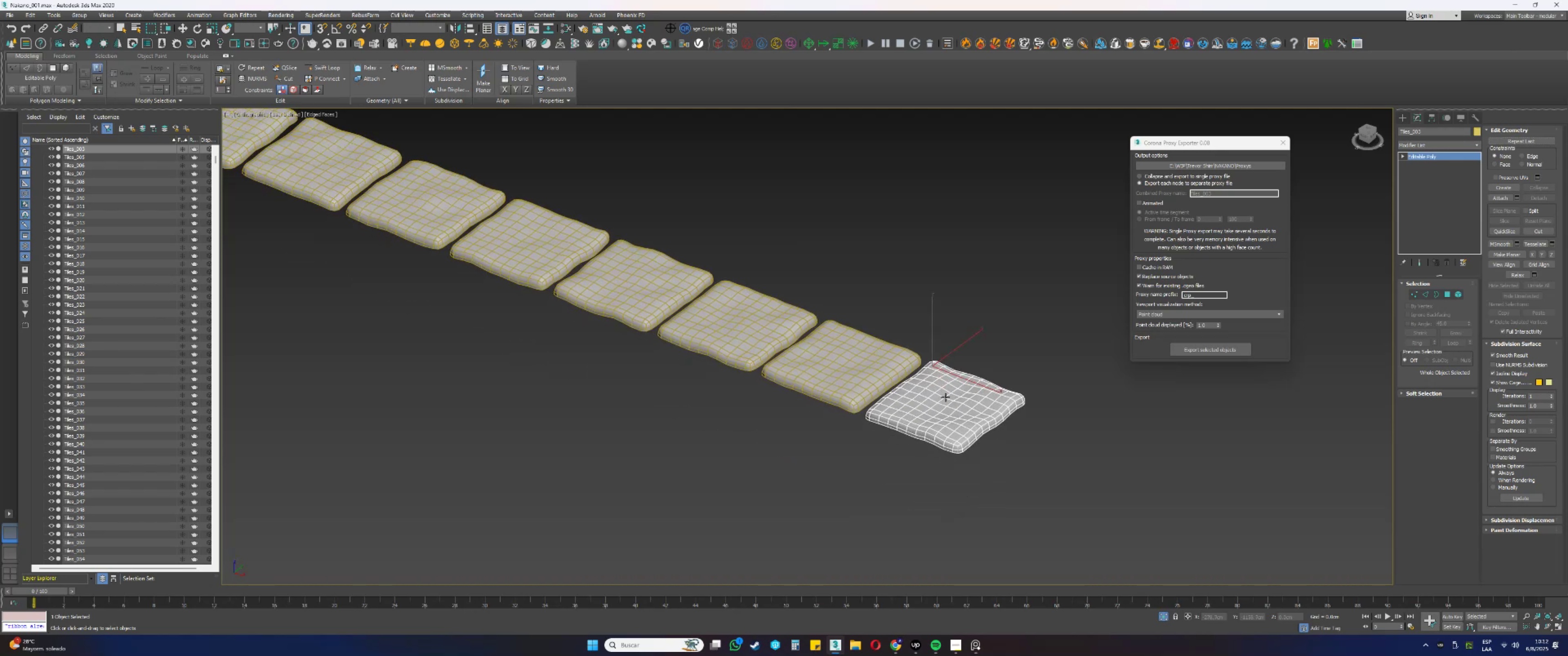 
hold_key(key=AltLeft, duration=1.53)
 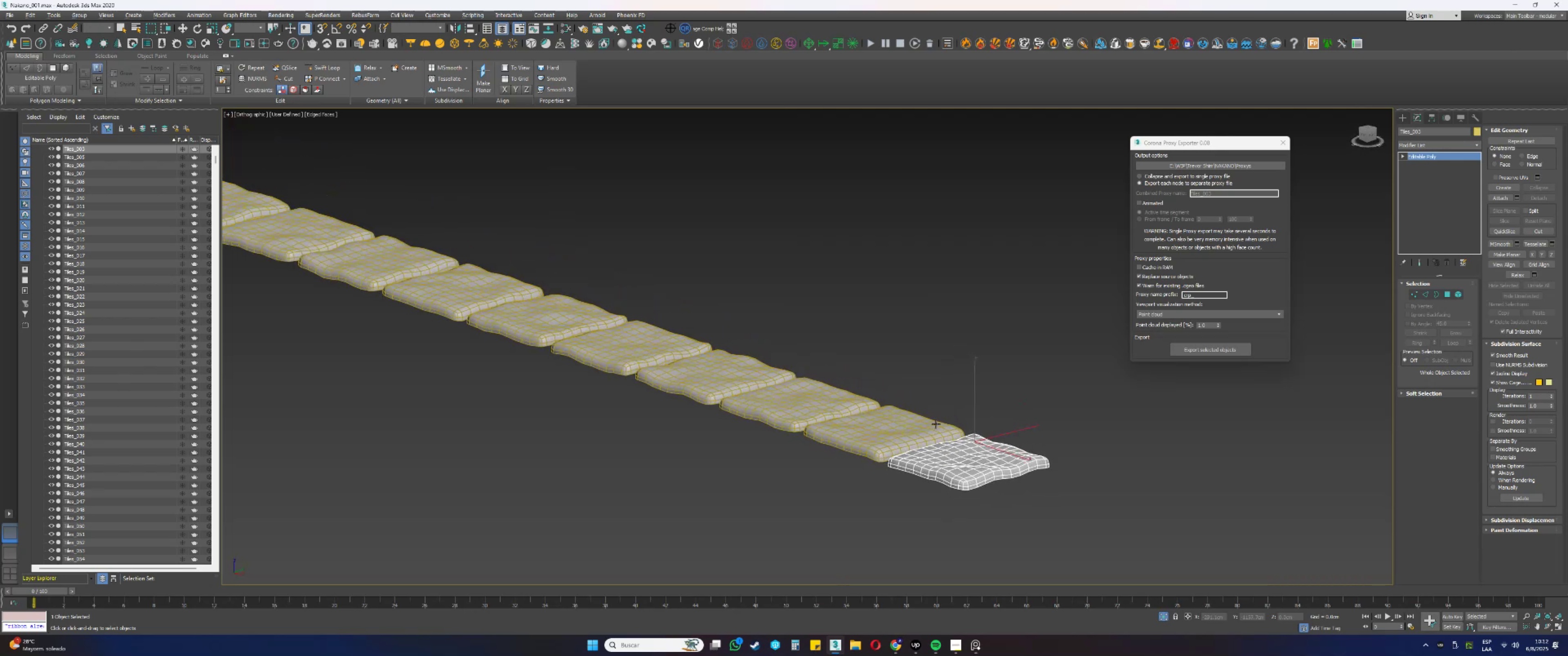 
key(Alt+AltLeft)
 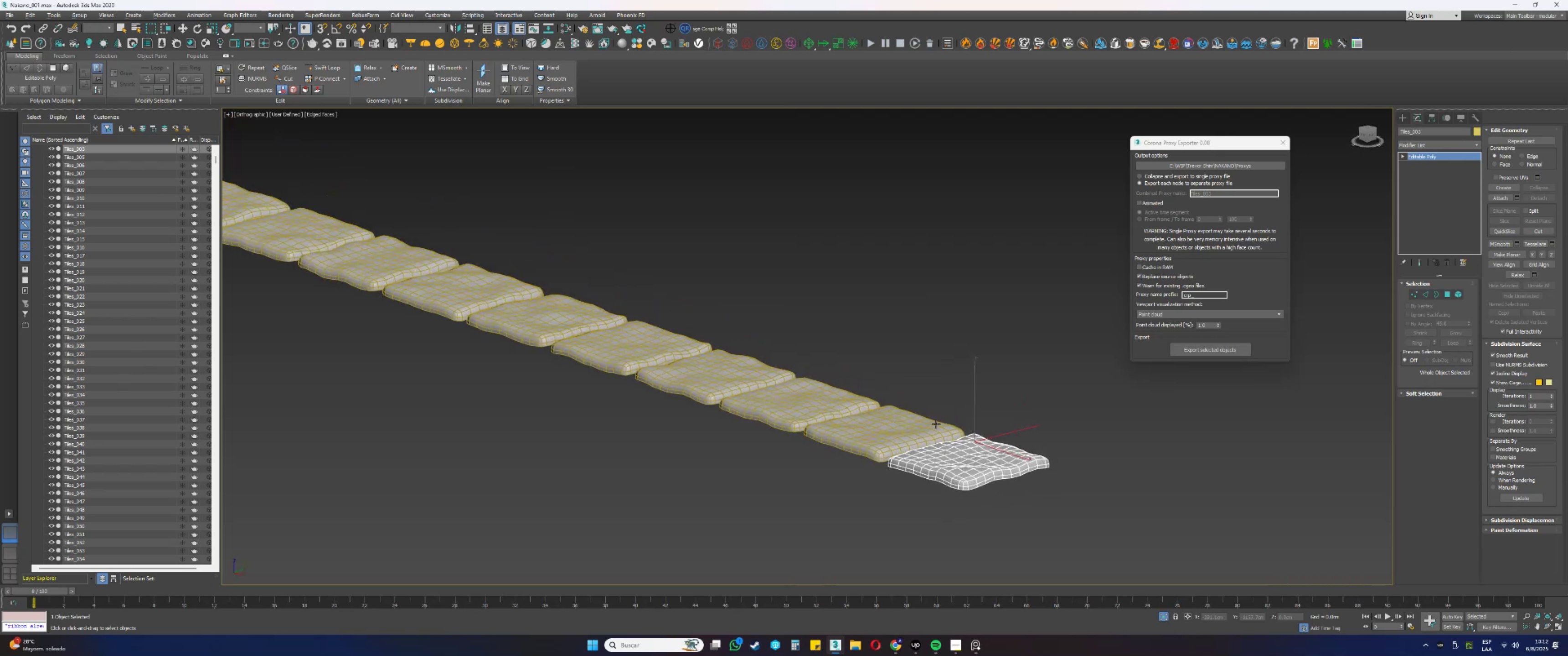 
key(Alt+AltLeft)
 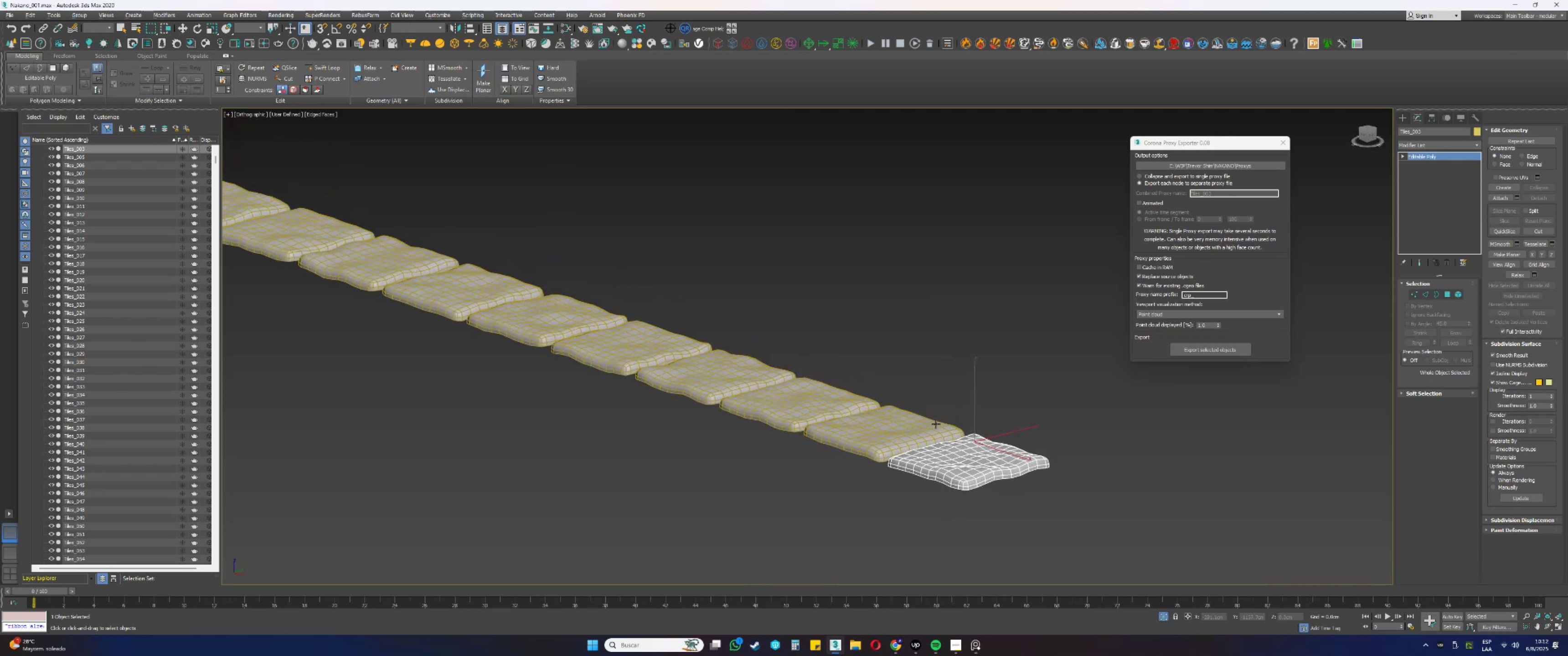 
key(Alt+AltLeft)
 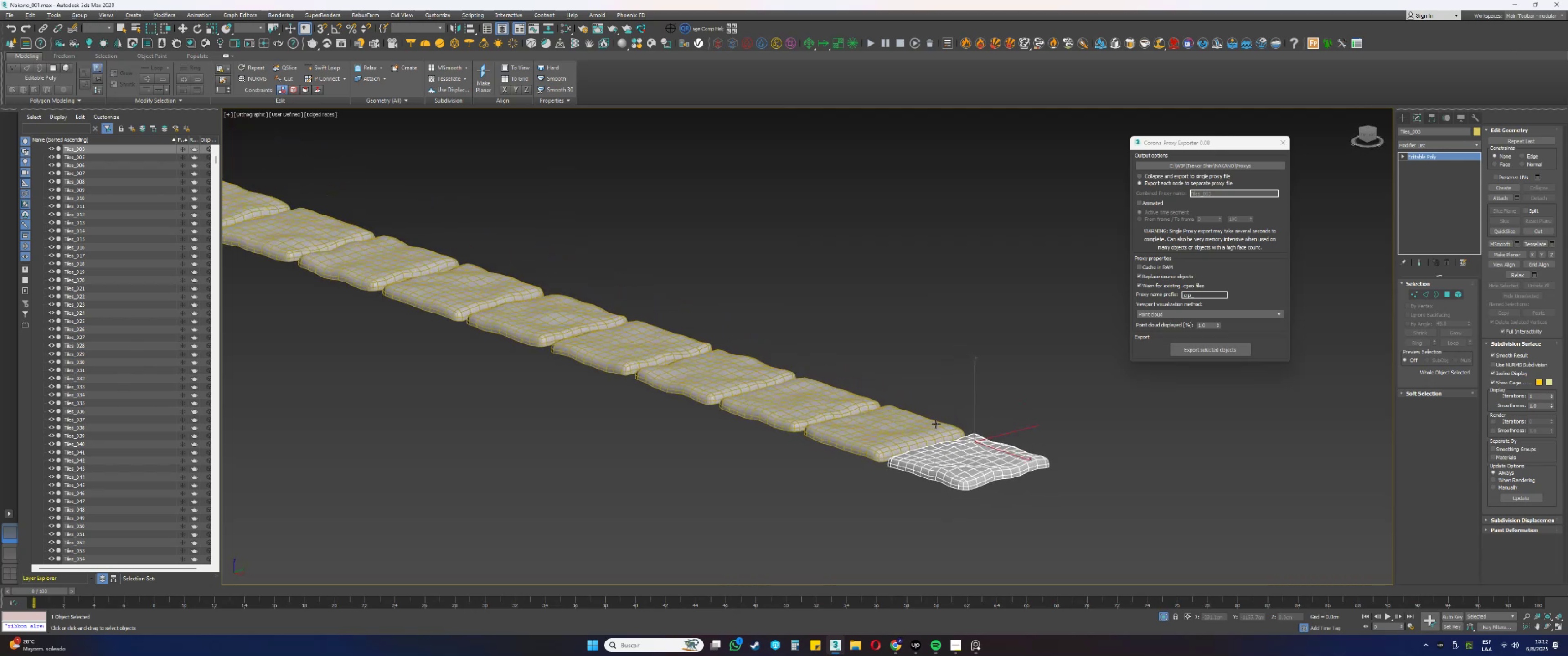 
key(Alt+AltLeft)
 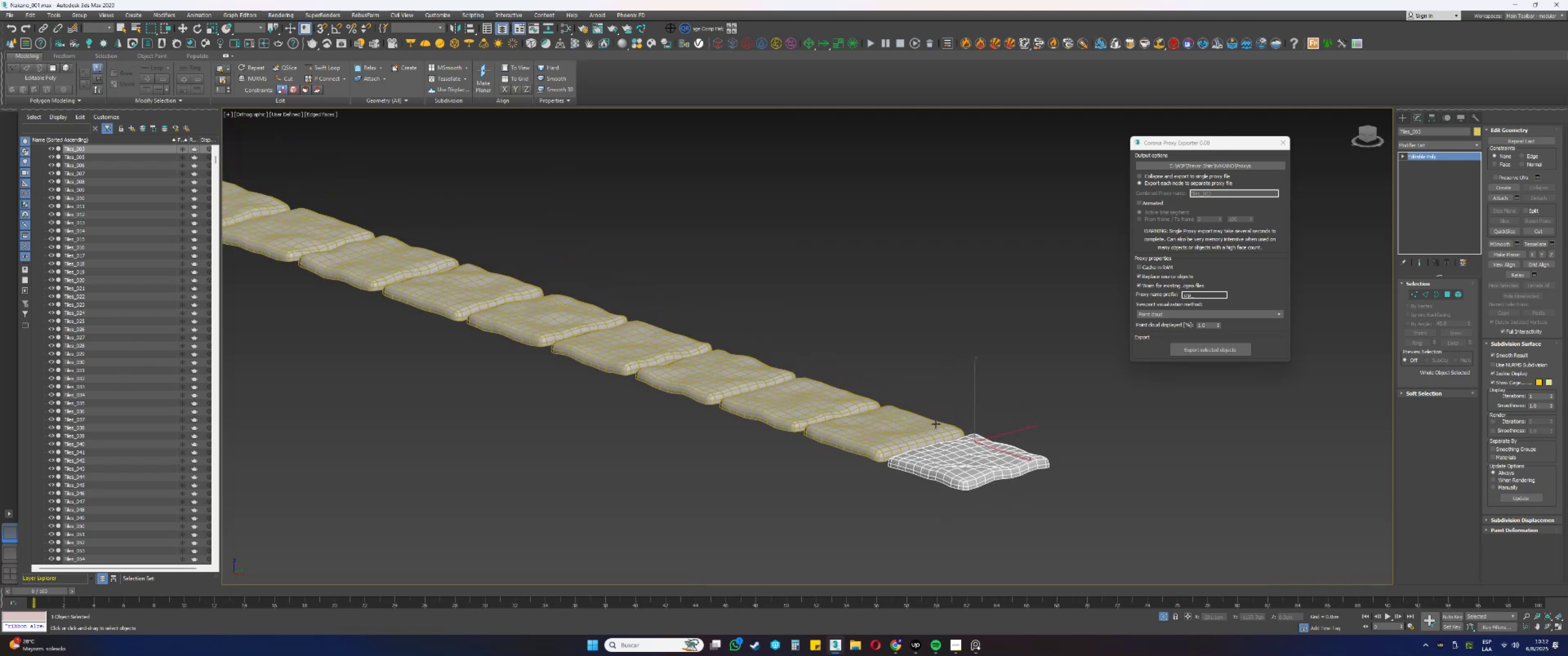 
key(Alt+AltLeft)
 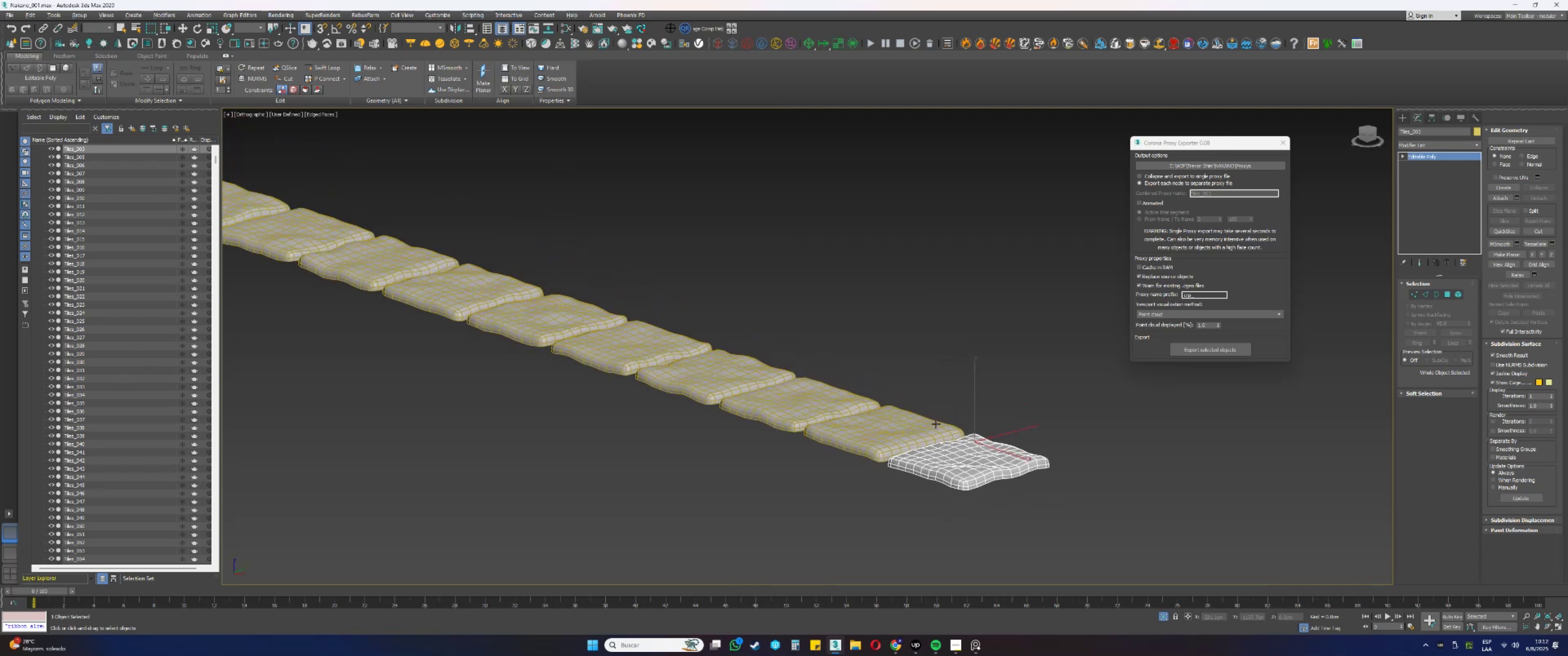 
key(Alt+AltLeft)
 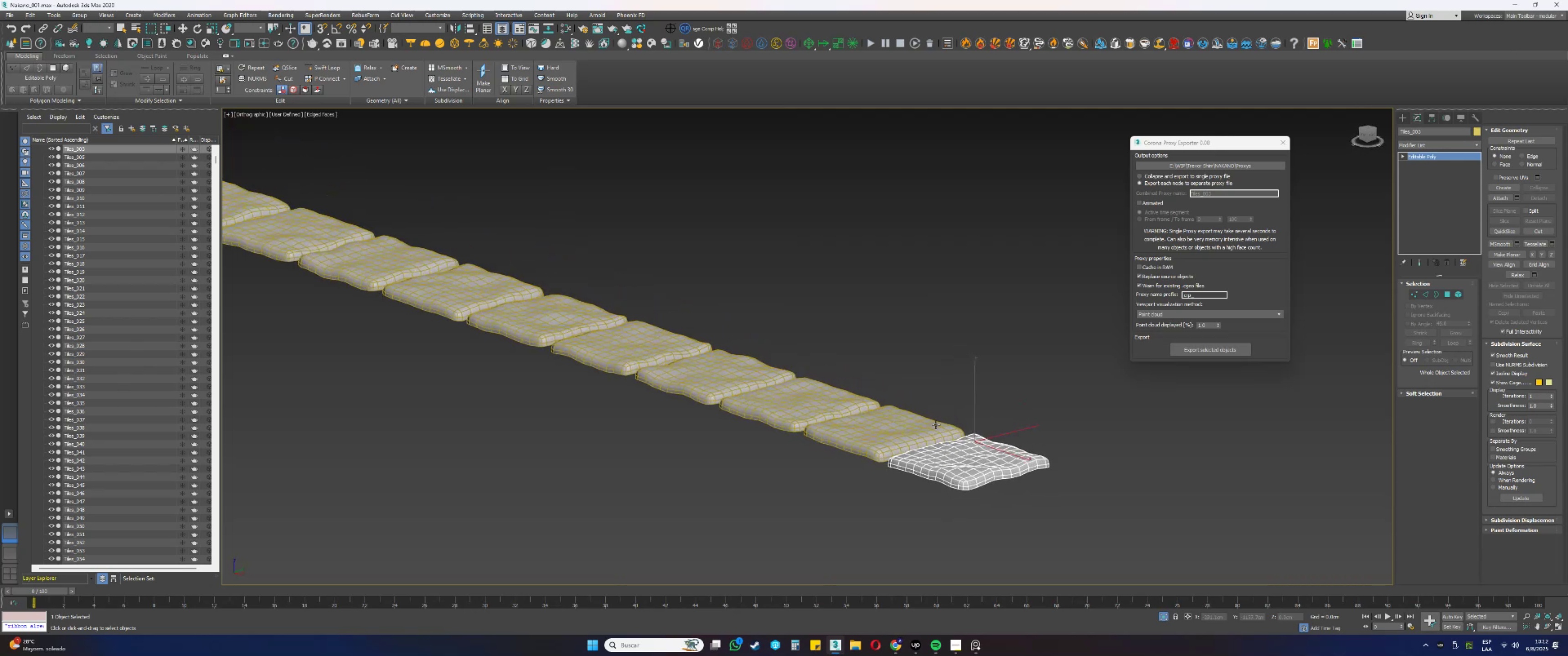 
hold_key(key=AltLeft, duration=1.54)
 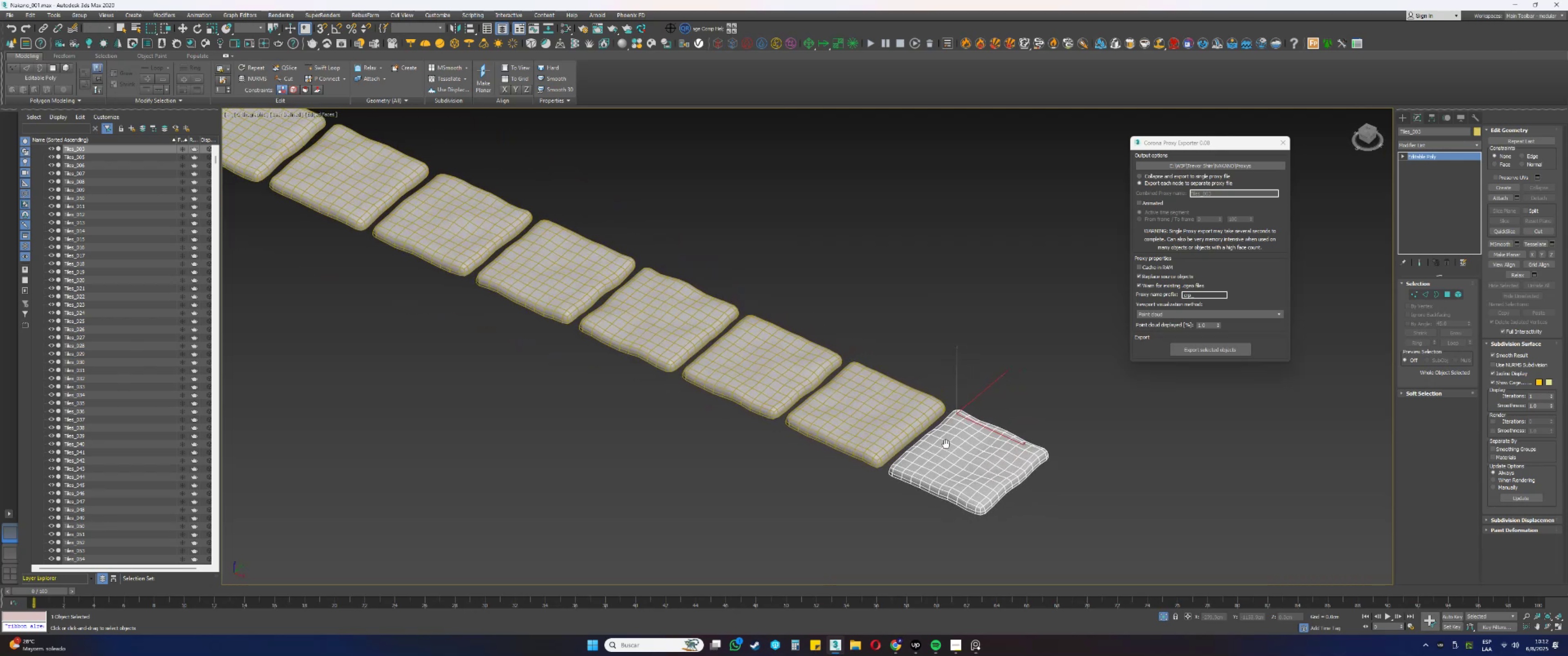 
hold_key(key=AltLeft, duration=0.57)
 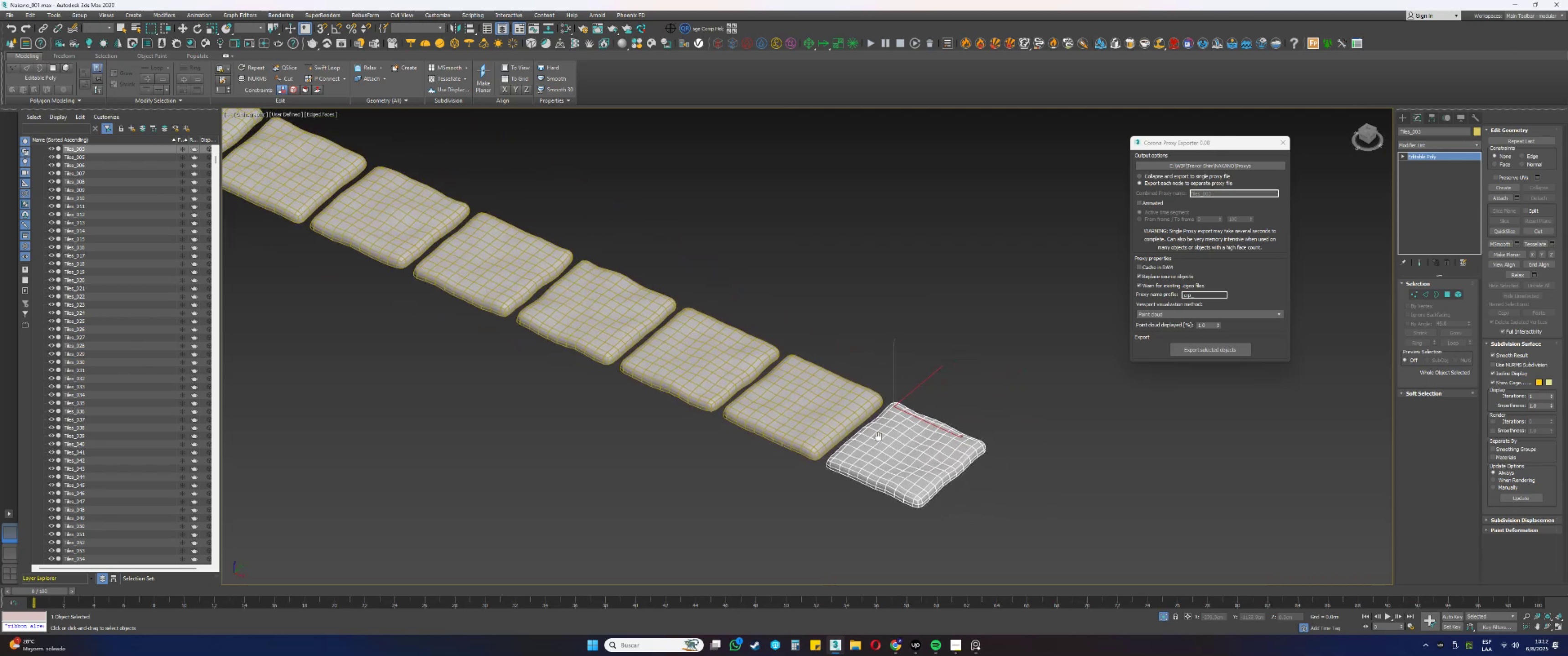 
scroll: coordinate [890, 447], scroll_direction: up, amount: 1.0
 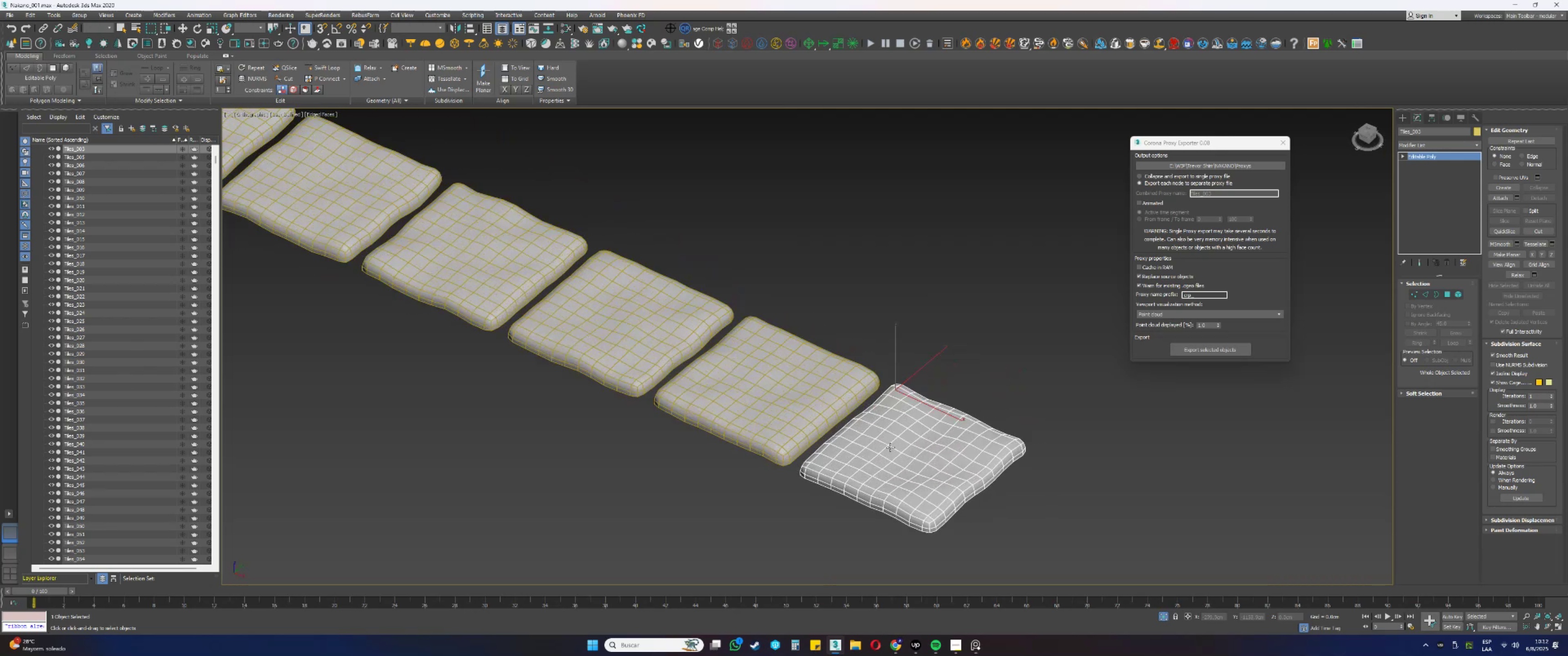 
hold_key(key=AltLeft, duration=0.6)
 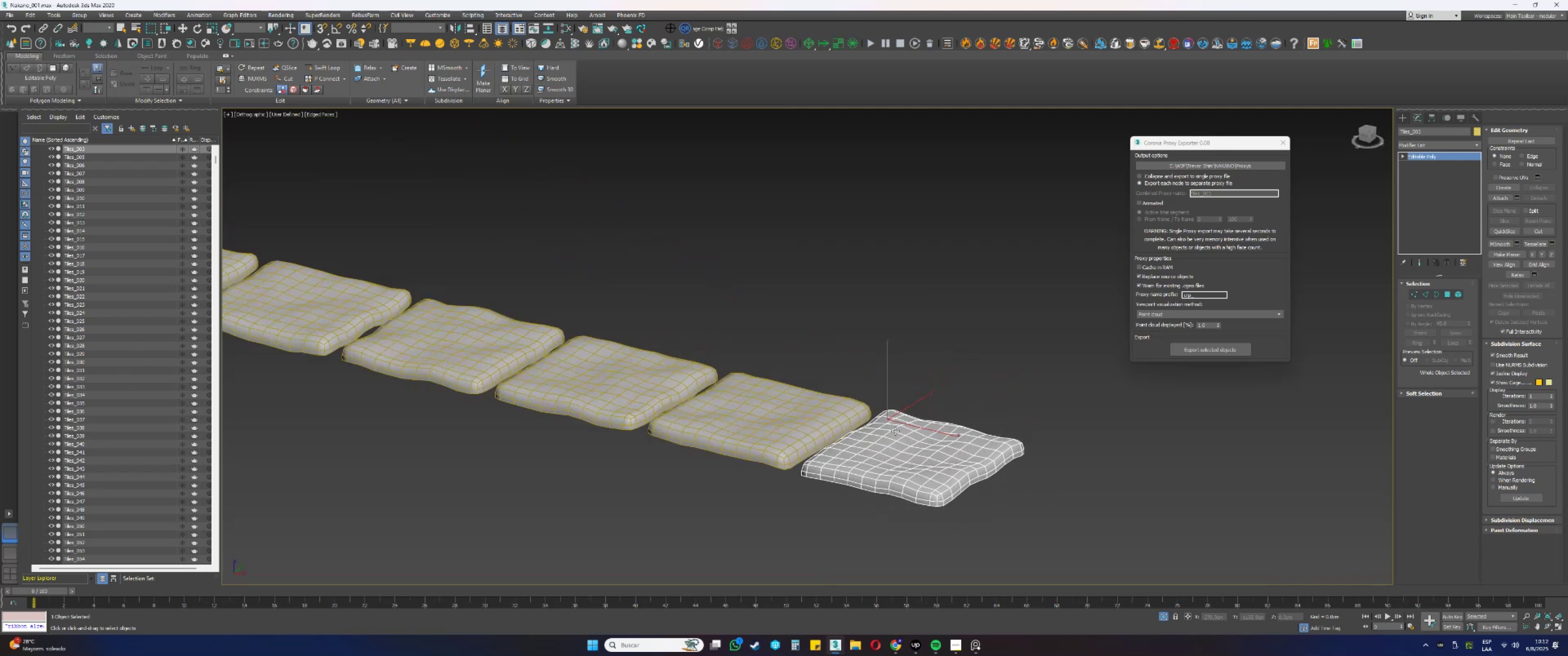 
hold_key(key=AltLeft, duration=1.1)
 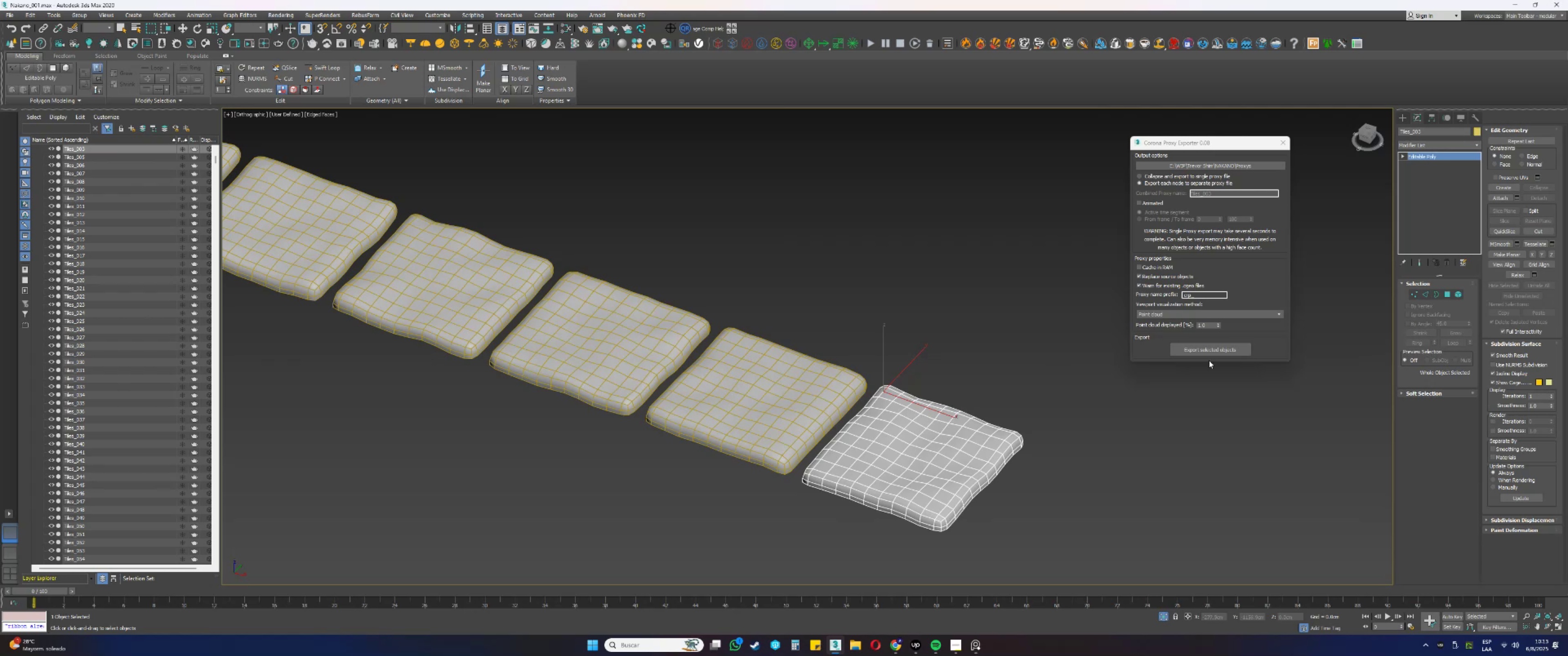 
wait(52.9)
 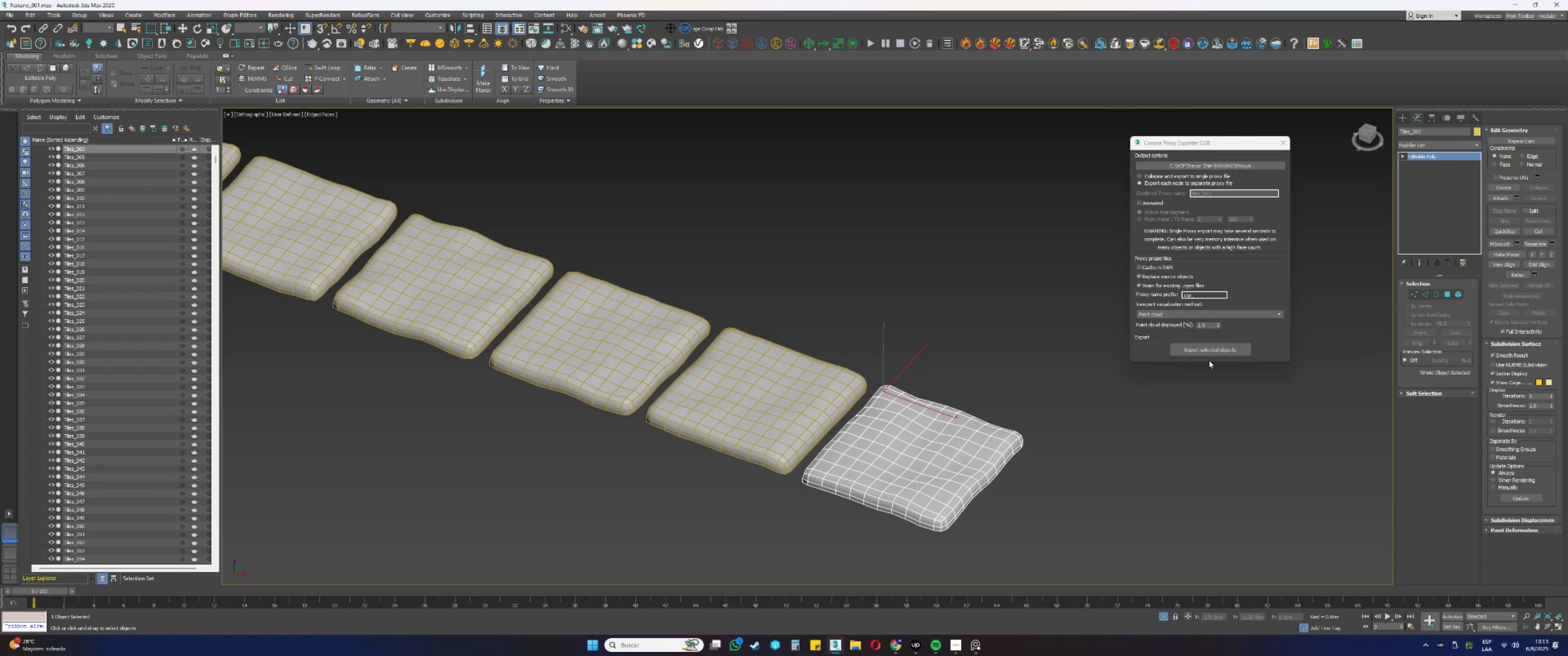 
left_click([1218, 354])
 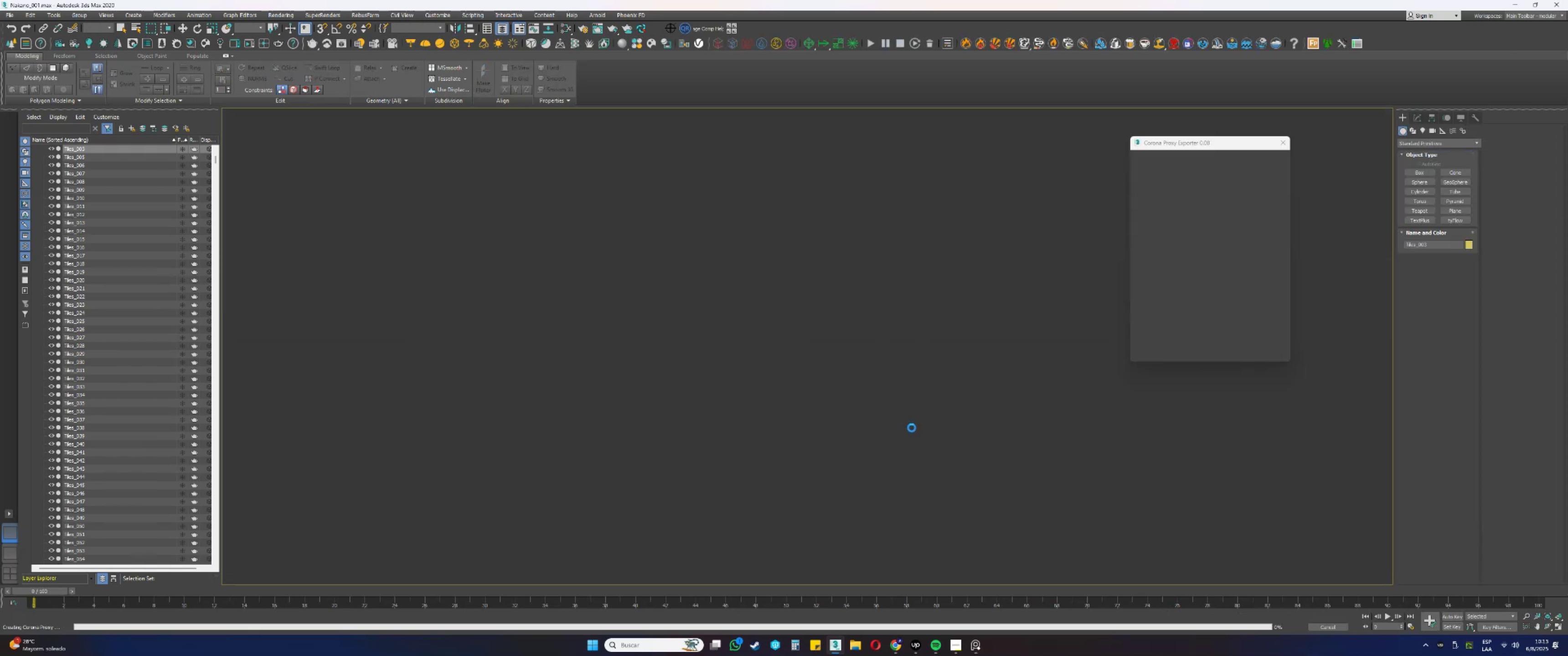 
left_click([792, 404])
 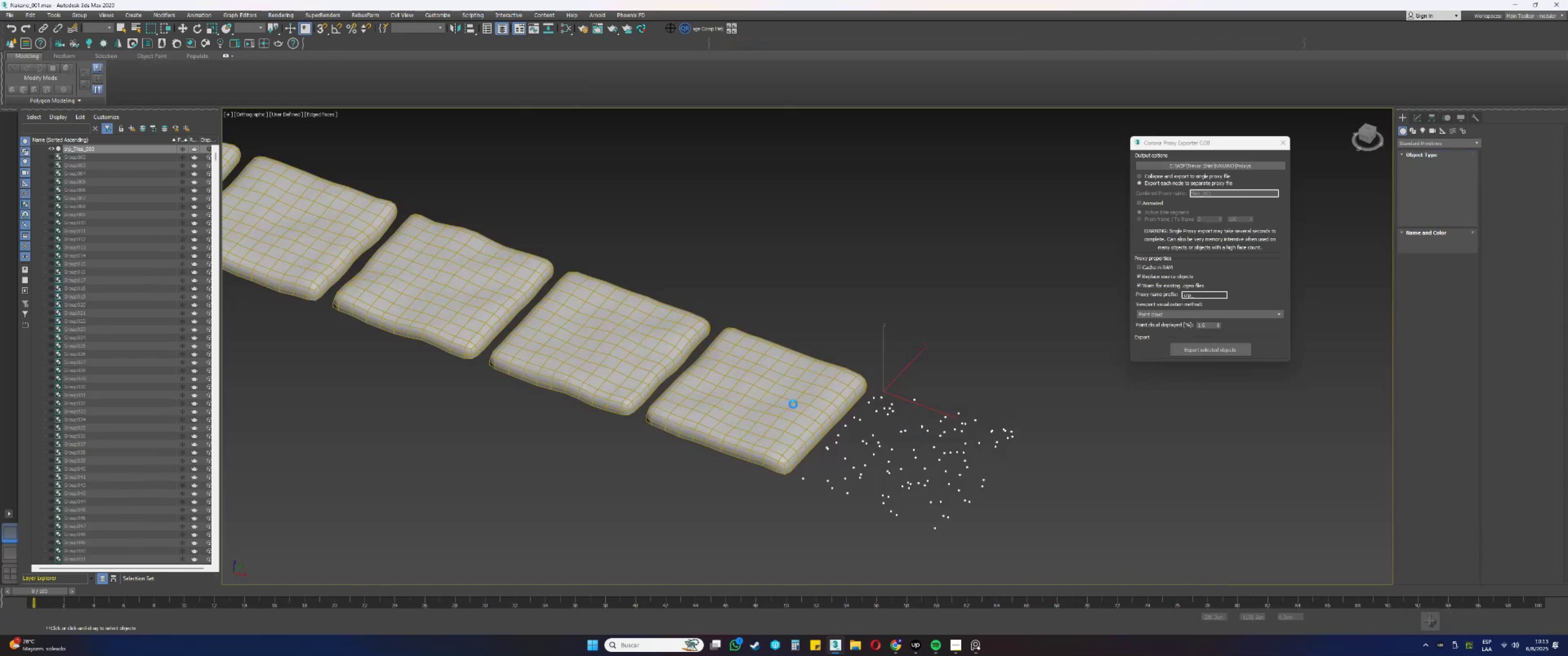 
scroll: coordinate [795, 404], scroll_direction: down, amount: 7.0
 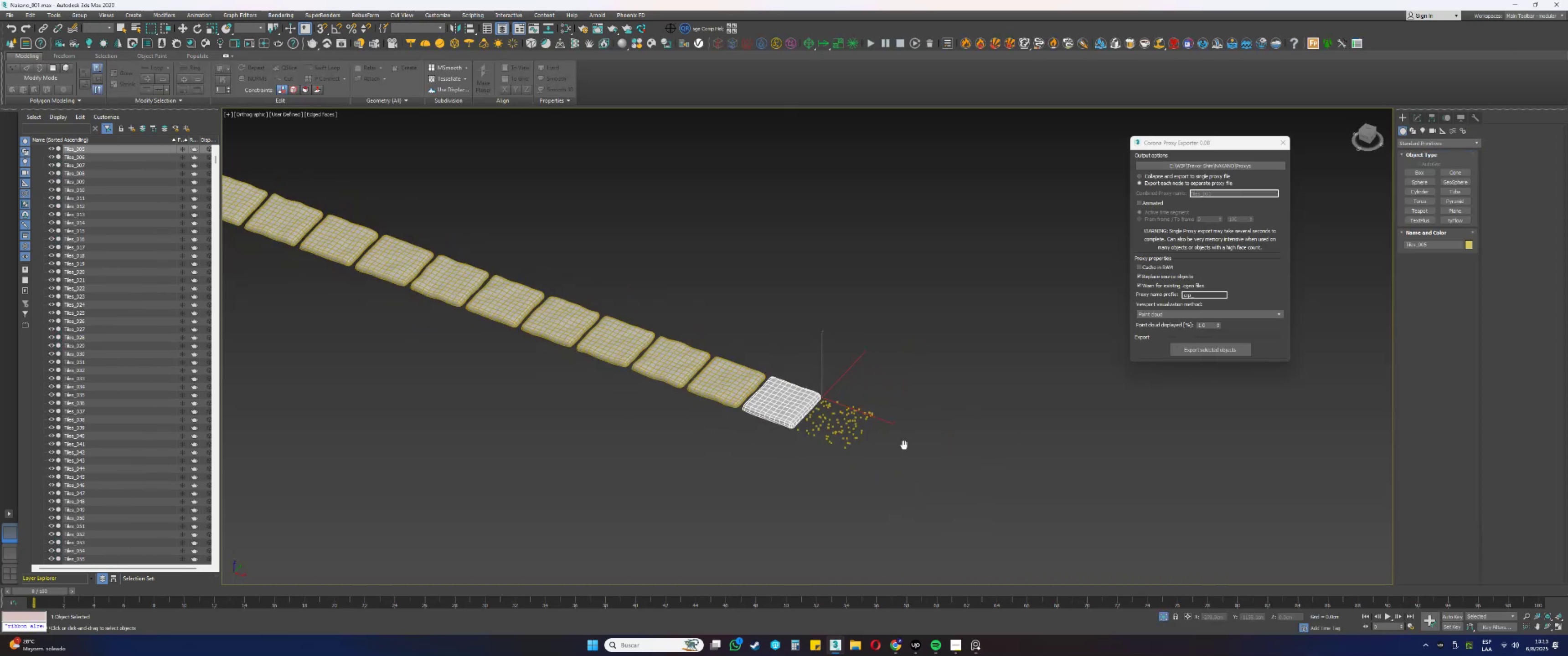 
hold_key(key=AltLeft, duration=1.51)
 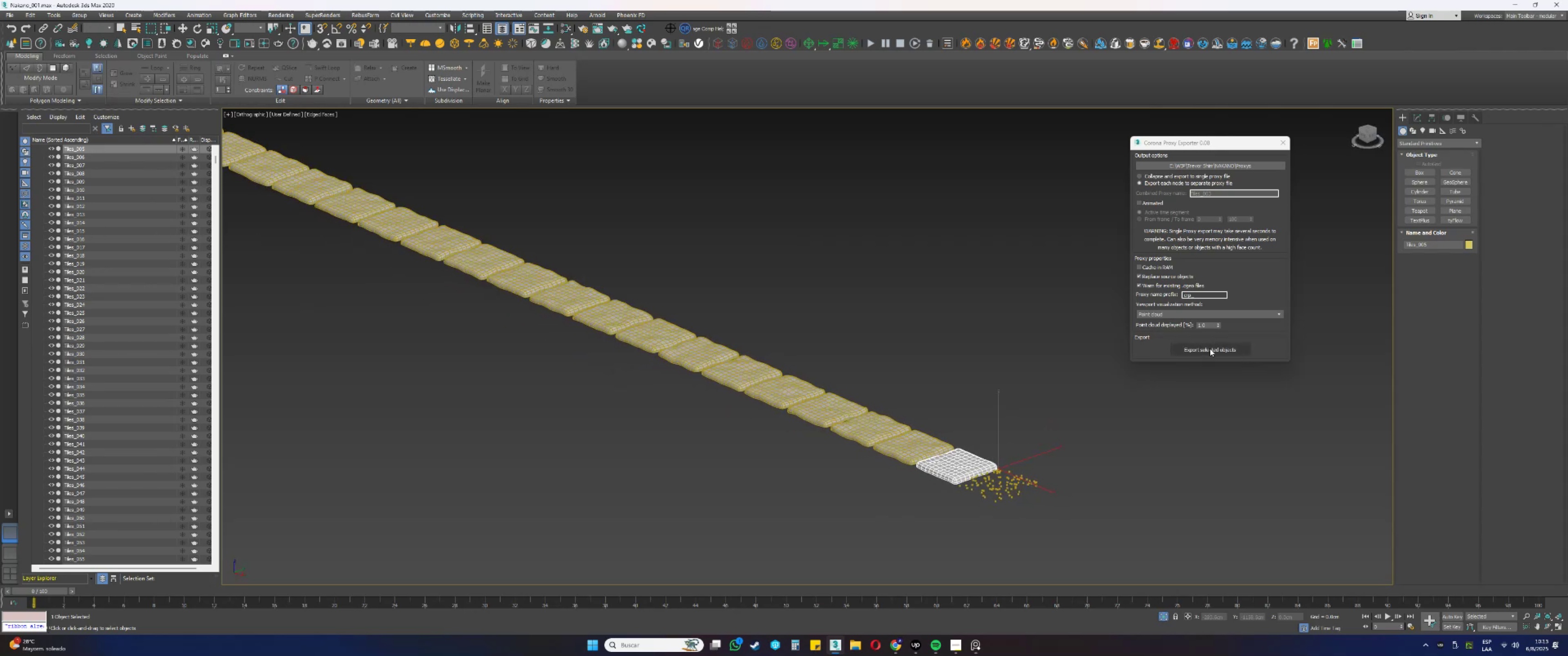 
left_click([1209, 349])
 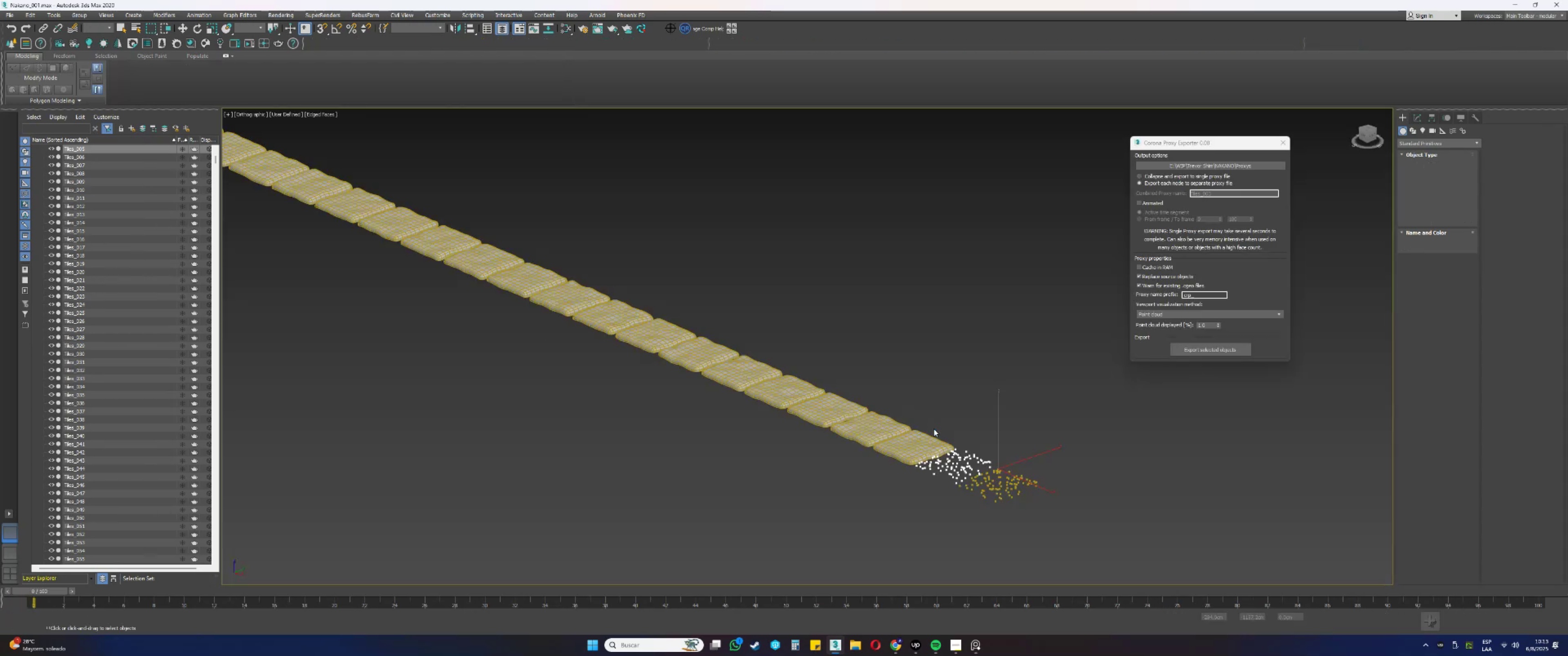 
wait(5.13)
 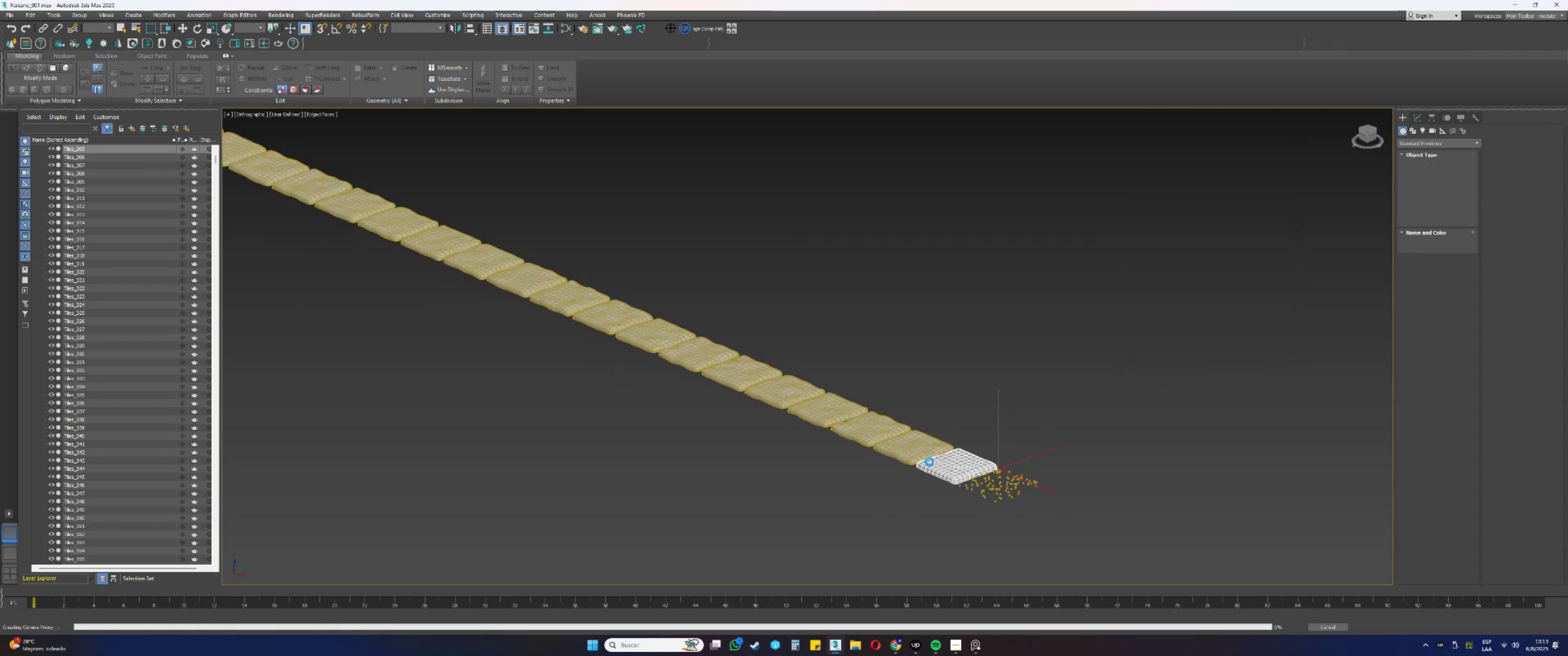 
scroll: coordinate [921, 455], scroll_direction: down, amount: 3.0
 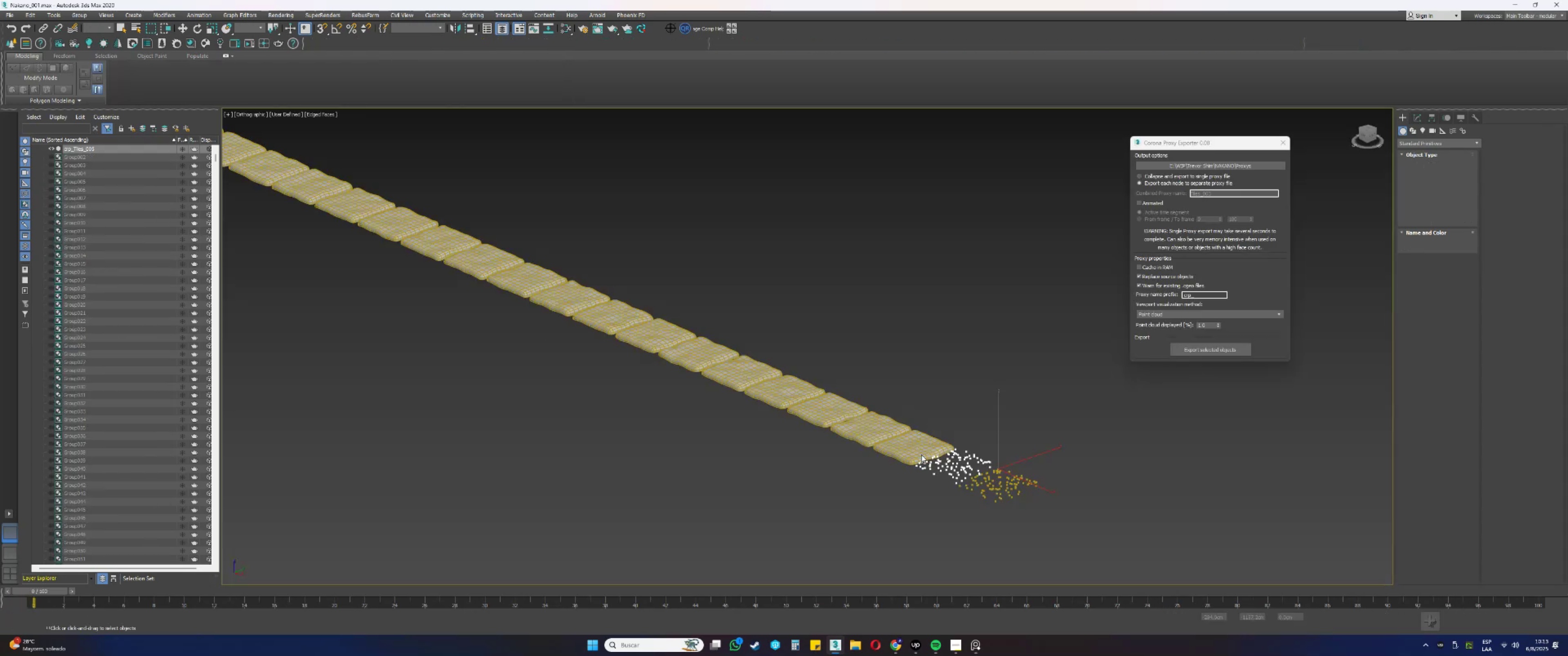 
scroll: coordinate [911, 447], scroll_direction: up, amount: 5.0
 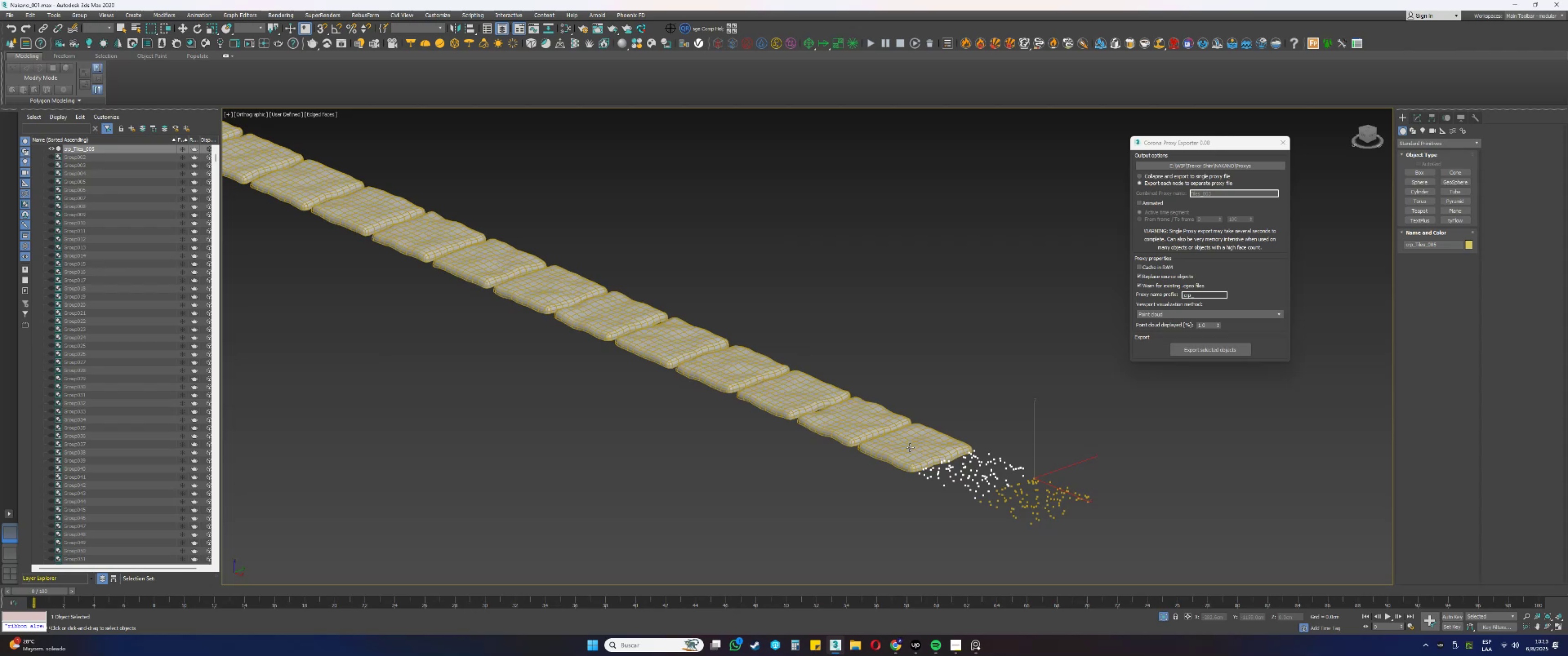 
left_click([910, 447])
 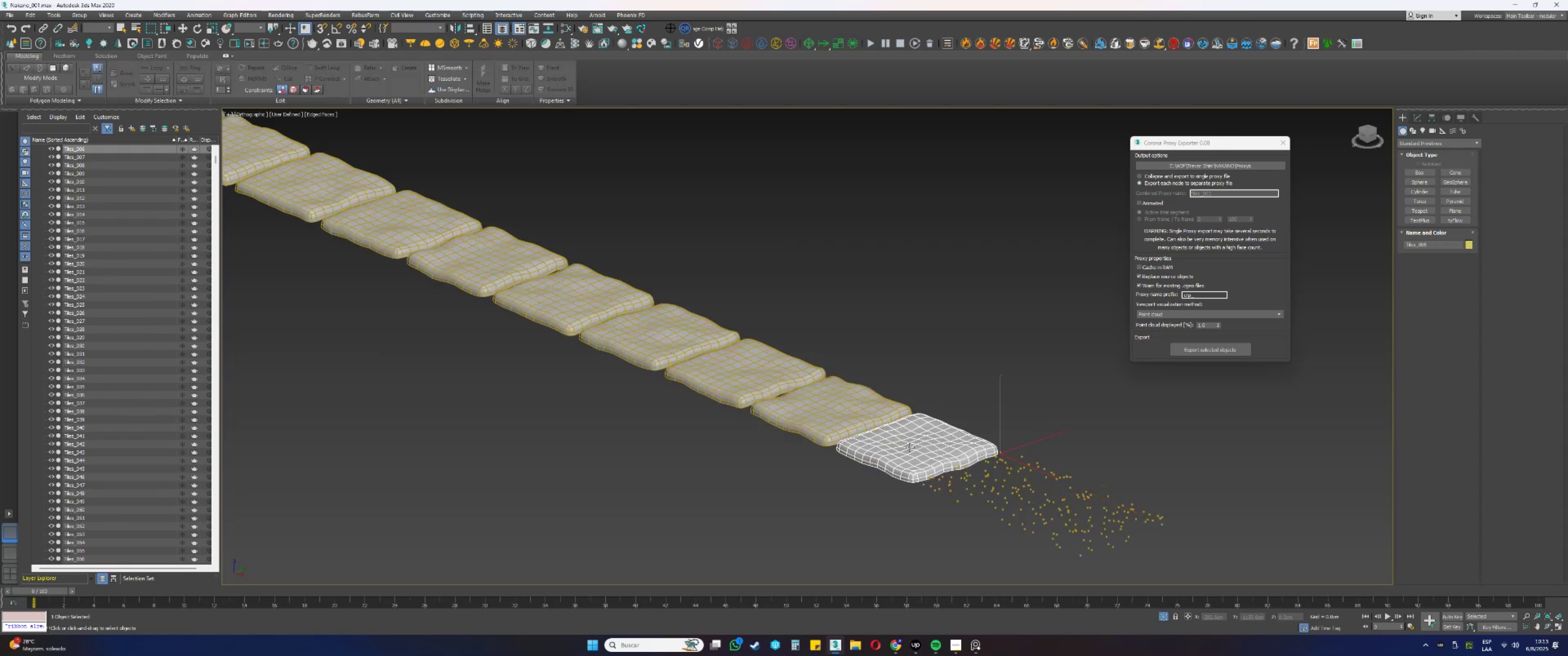 
hold_key(key=AltLeft, duration=1.53)
 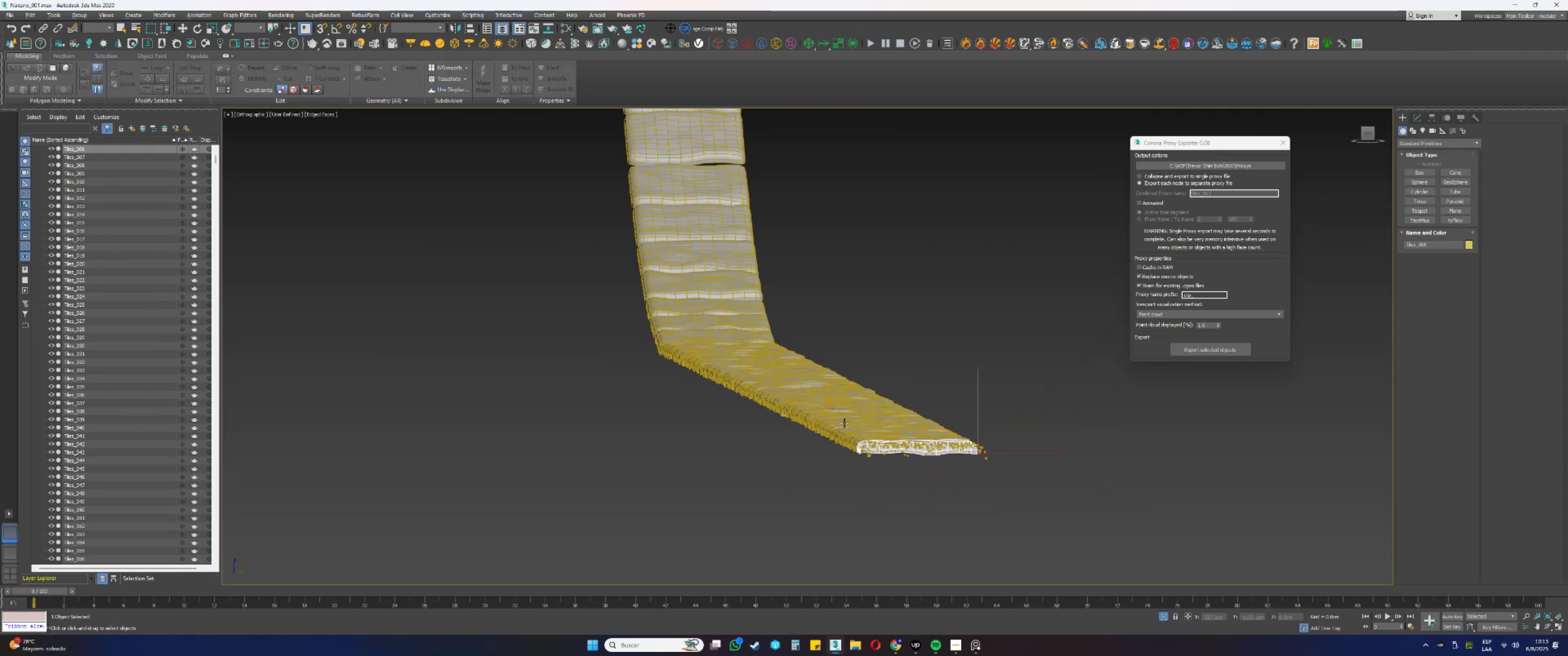 
hold_key(key=AltLeft, duration=0.79)
 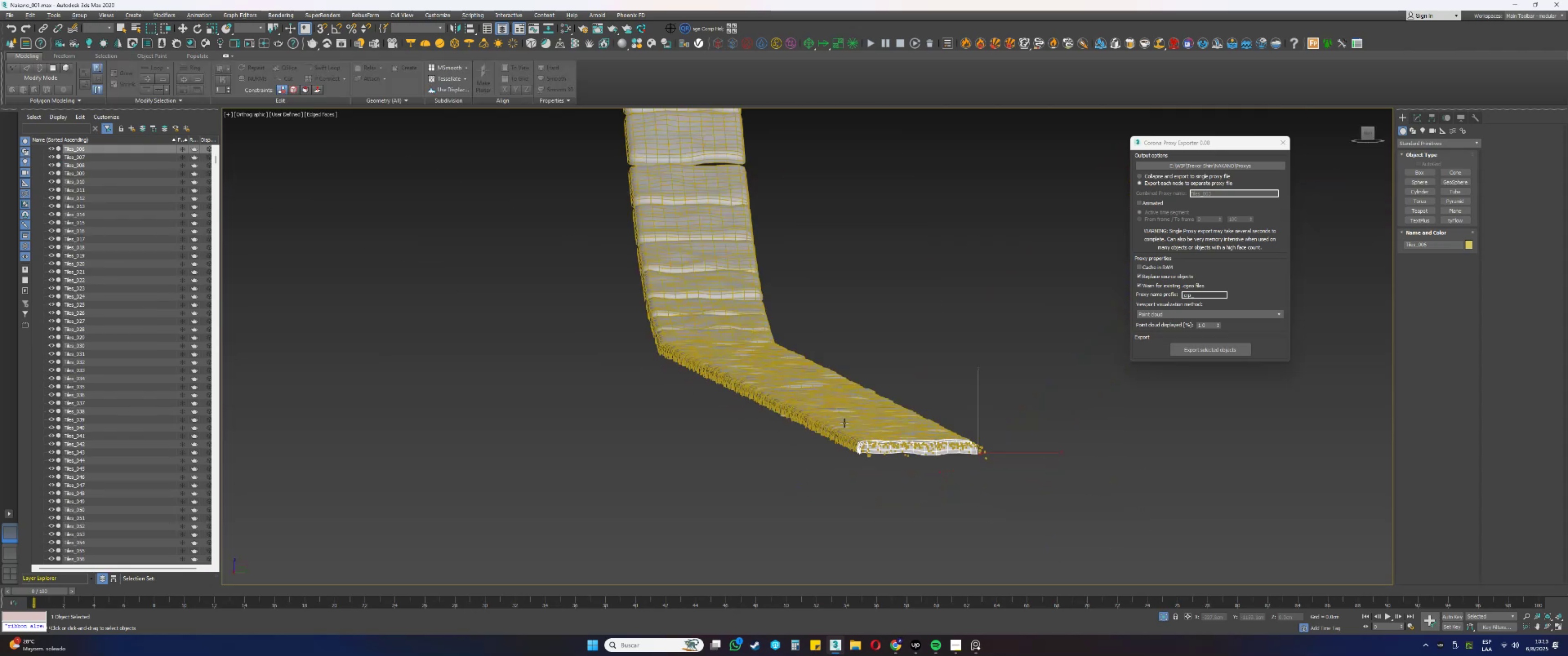 
key(Alt+AltLeft)
 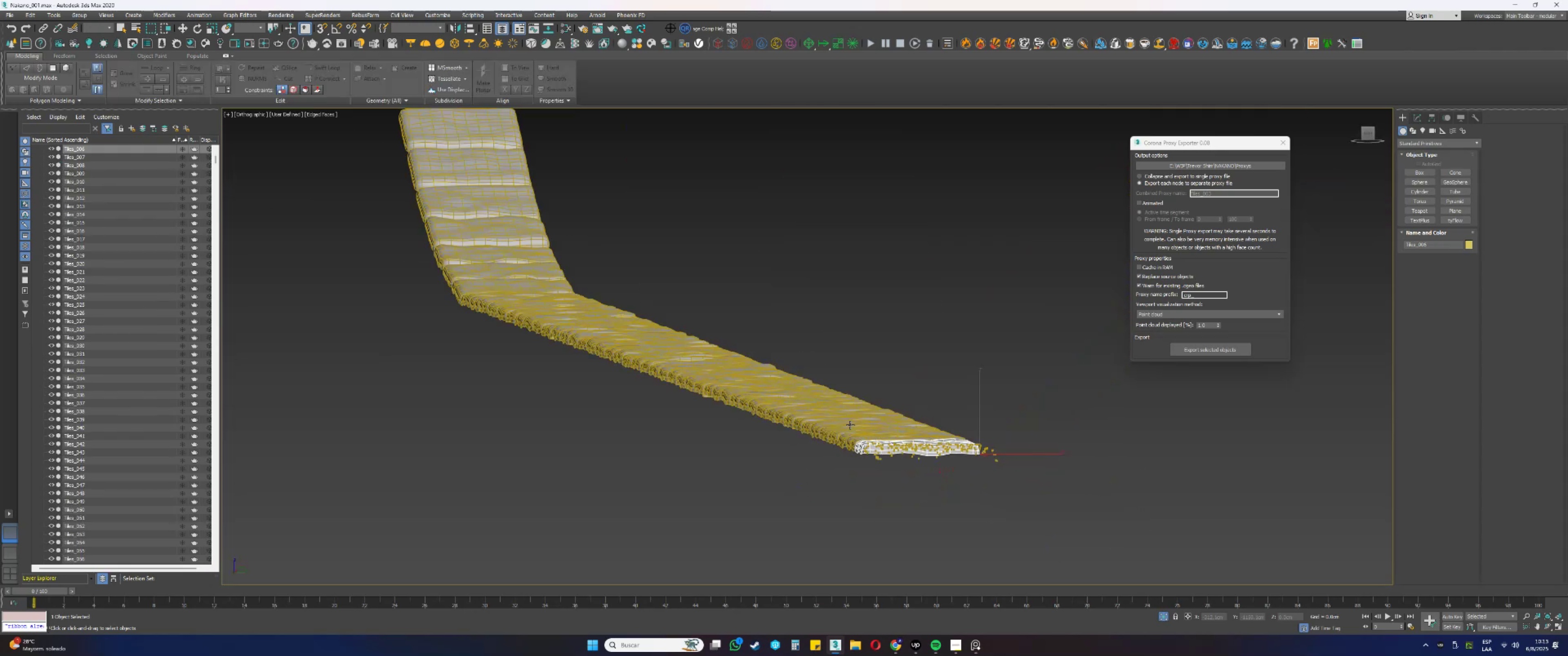 
type(pz)
 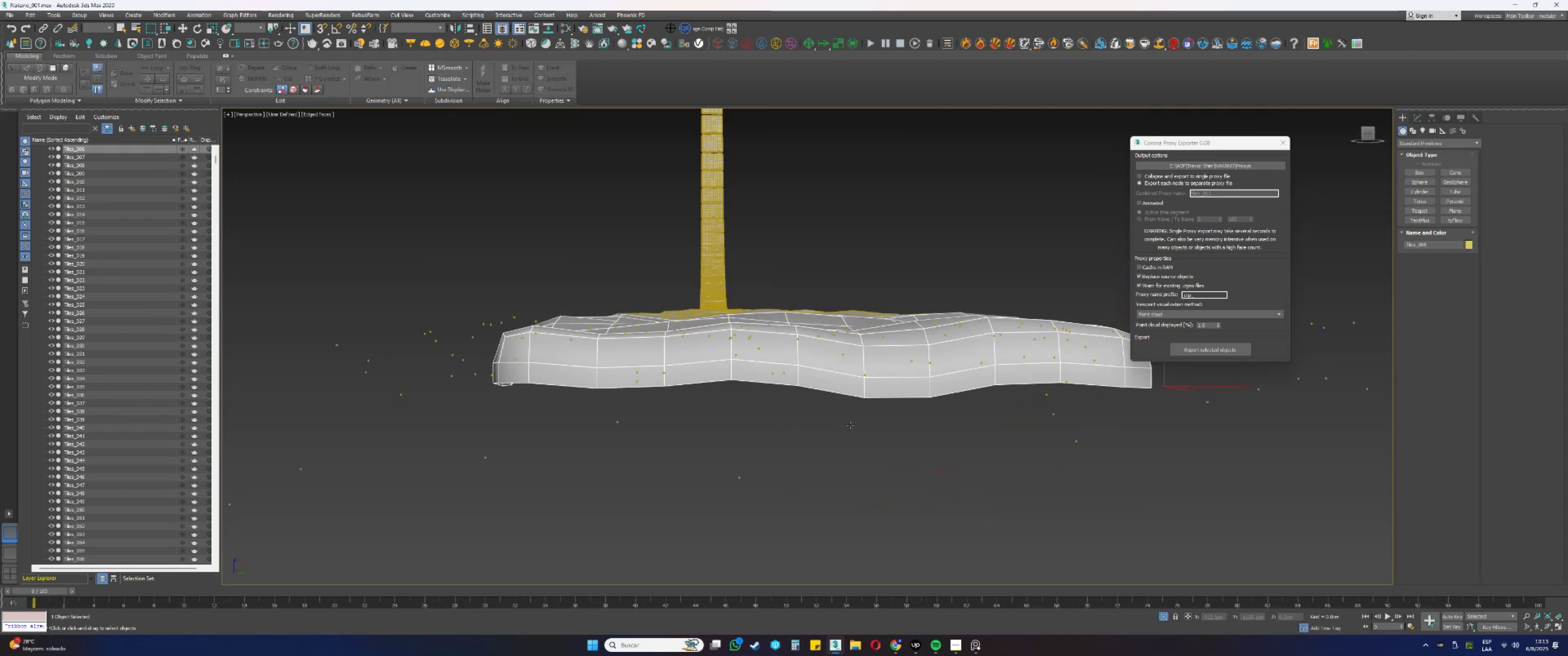 
hold_key(key=AltLeft, duration=0.5)
 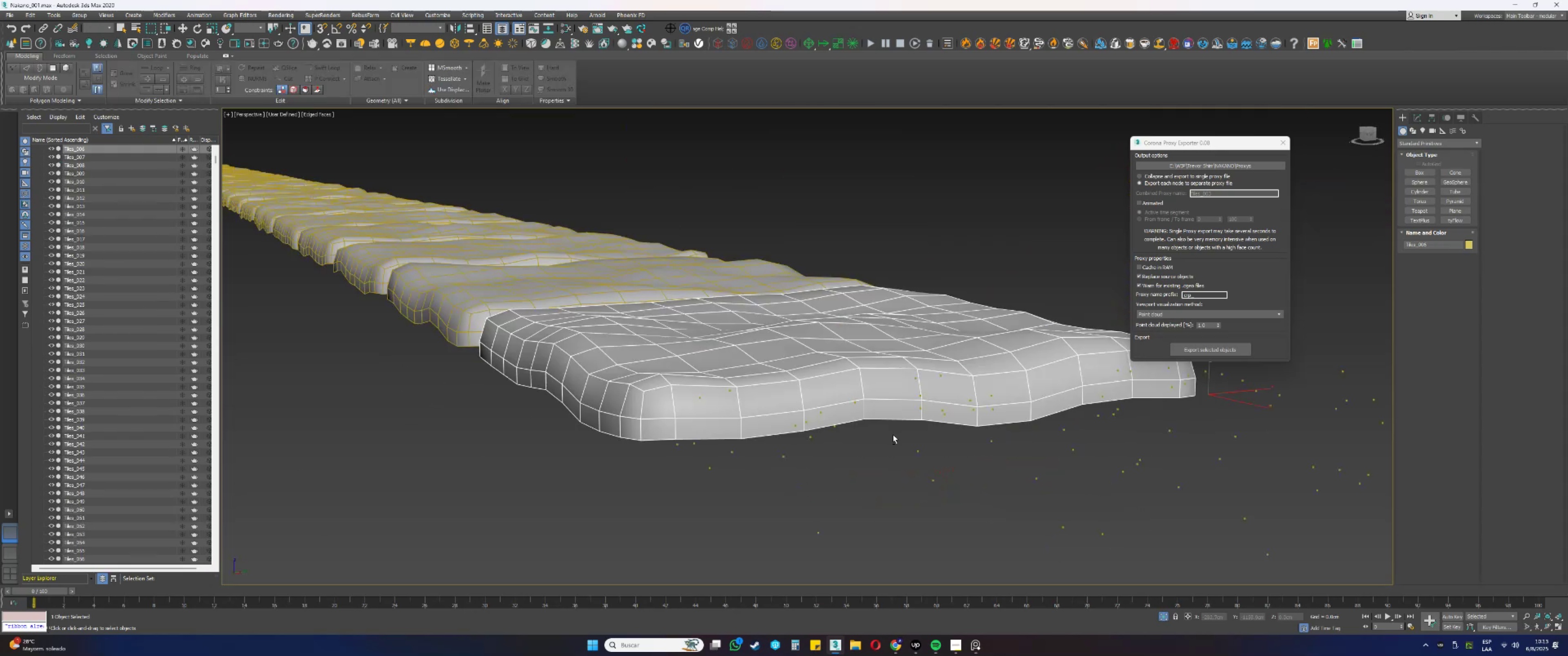 
scroll: coordinate [889, 435], scroll_direction: down, amount: 17.0
 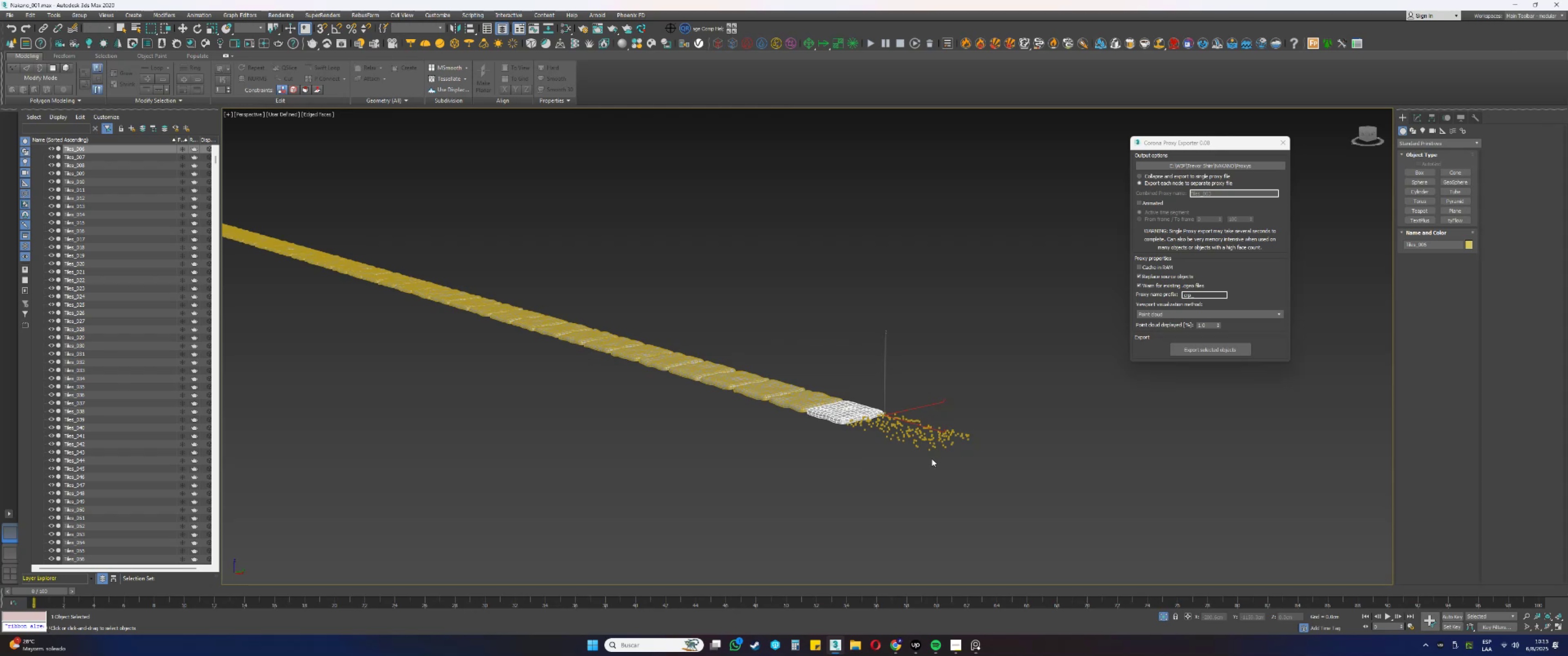 
scroll: coordinate [807, 391], scroll_direction: up, amount: 7.0
 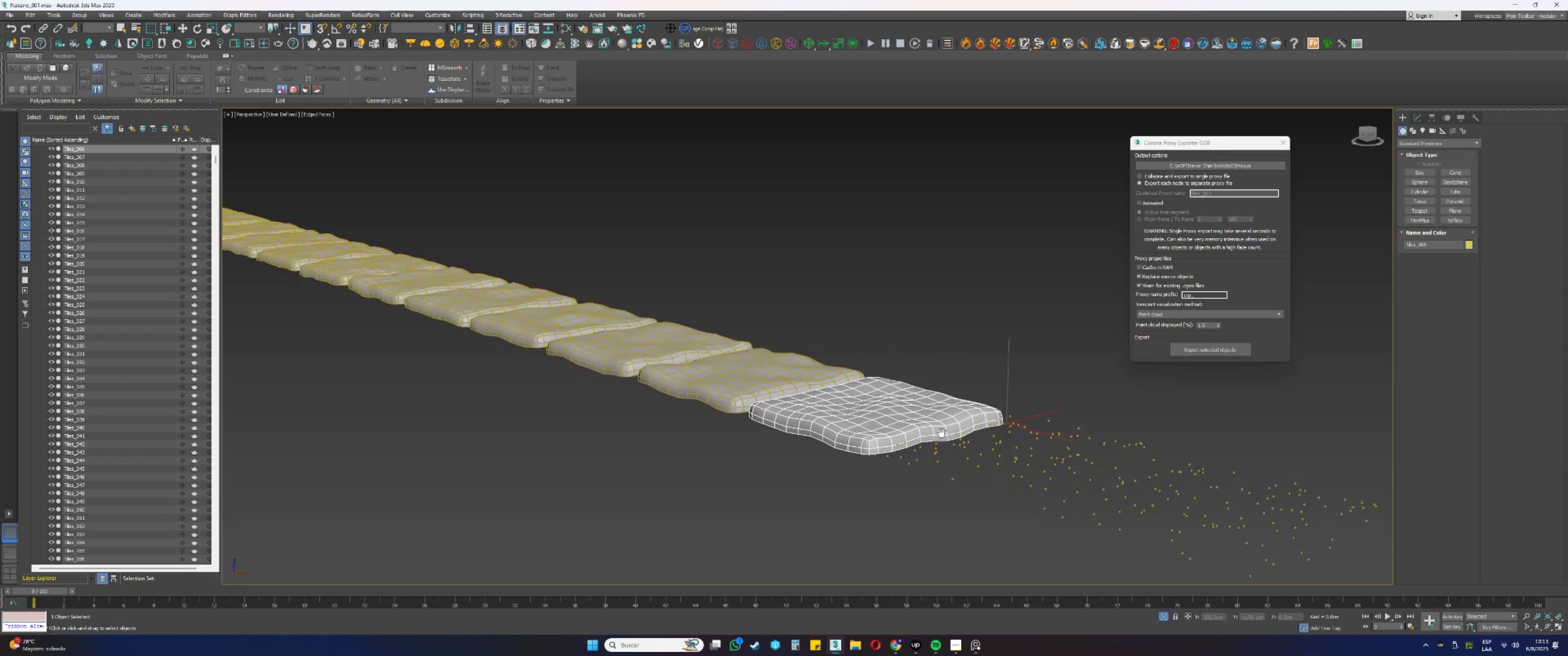 
scroll: coordinate [1032, 476], scroll_direction: down, amount: 1.0
 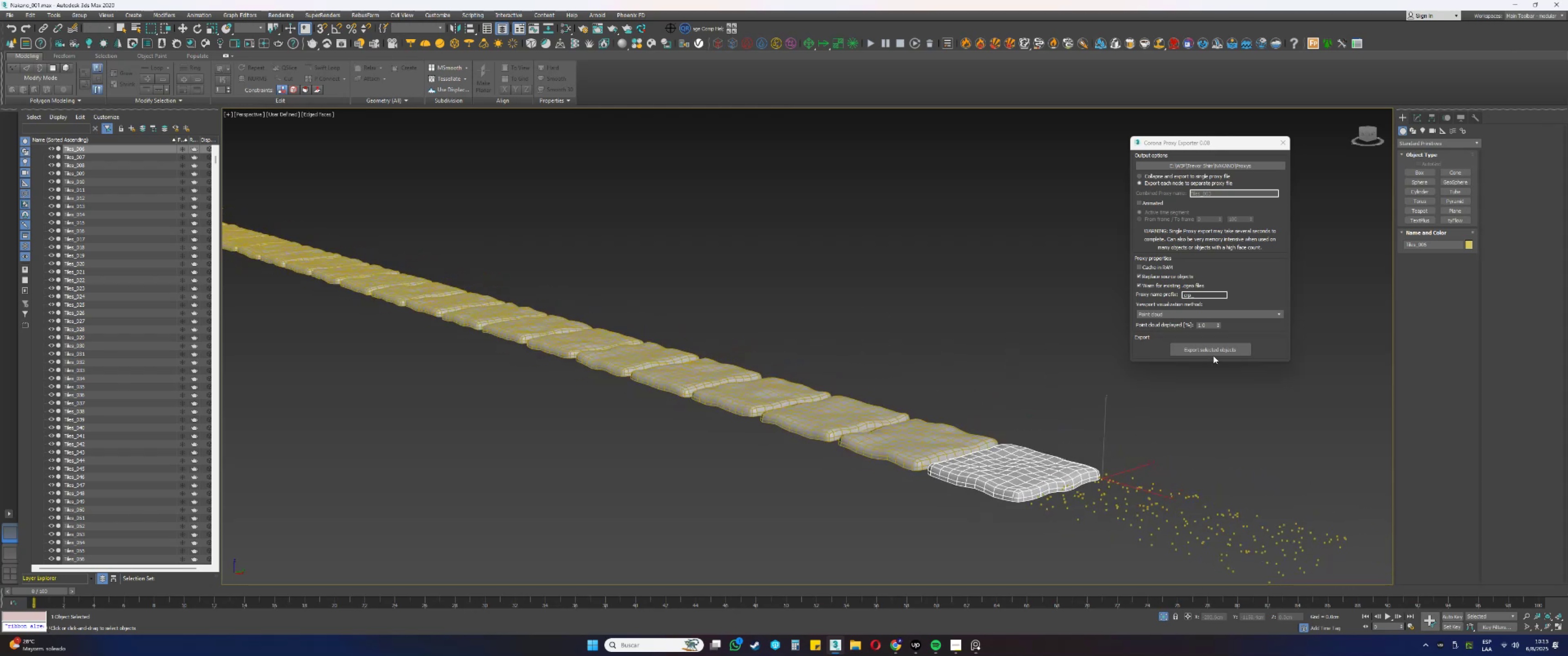 
left_click([1210, 353])
 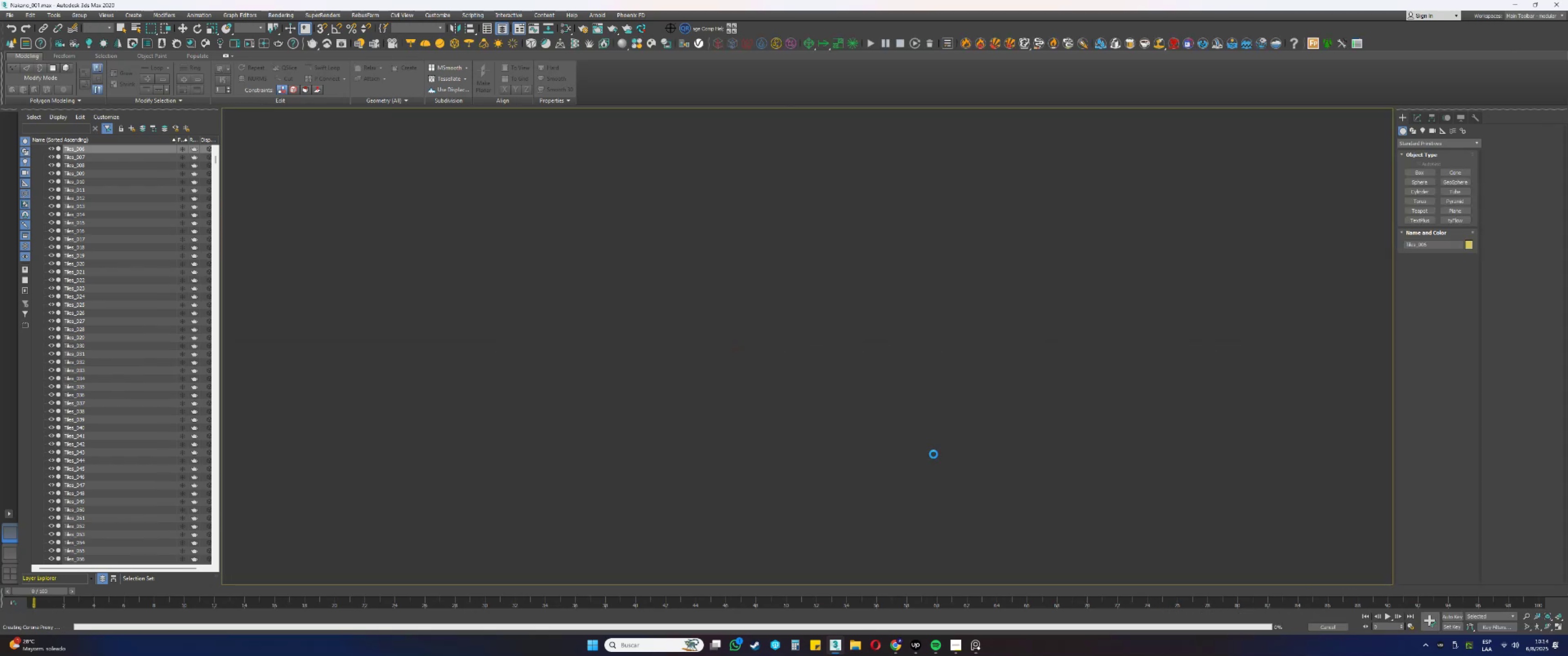 
wait(5.34)
 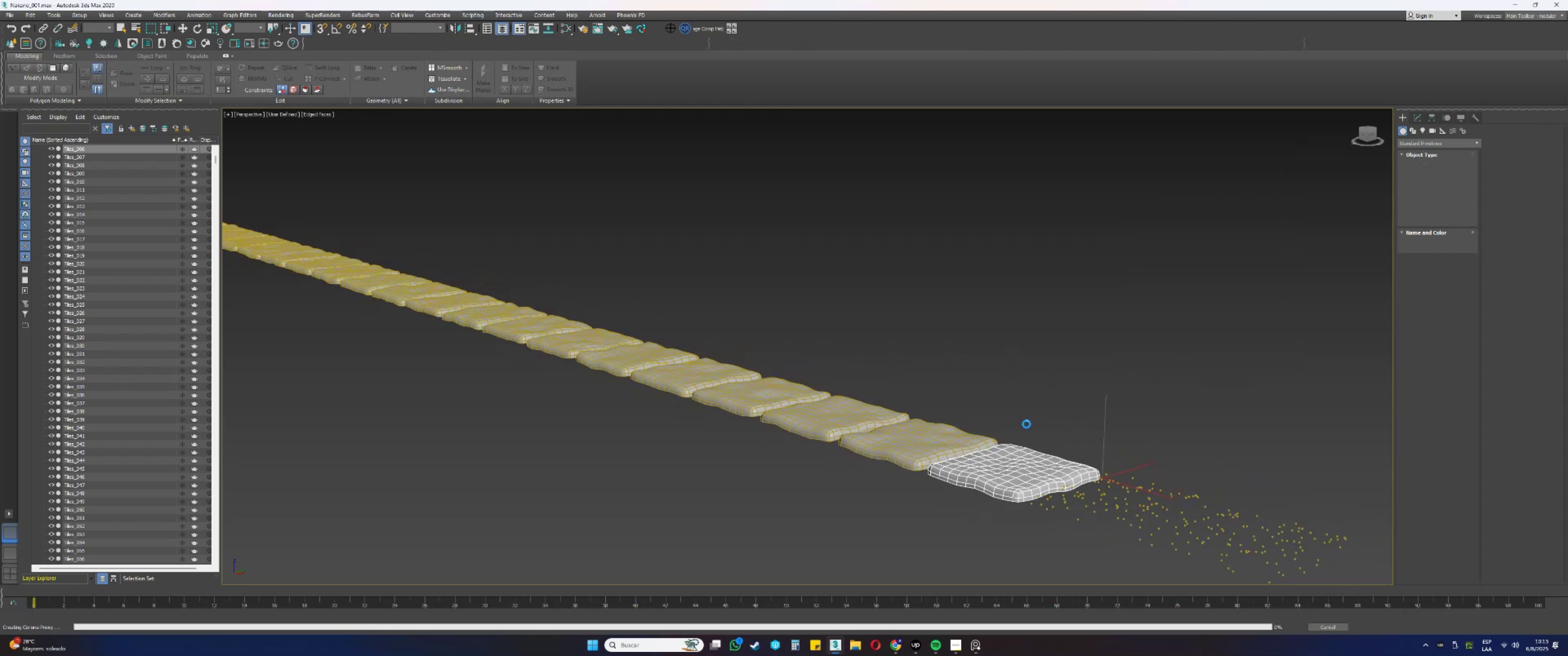 
left_click([900, 446])
 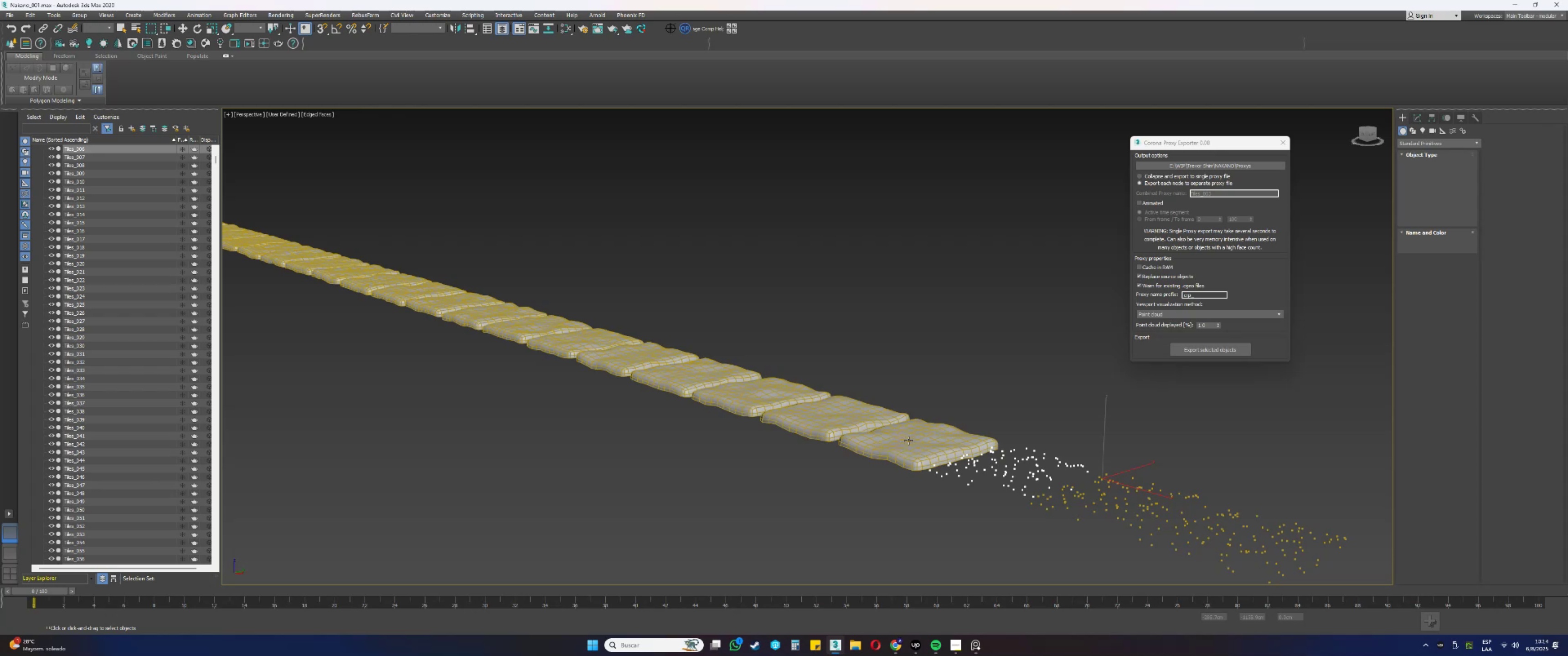 
hold_key(key=AltLeft, duration=0.38)
 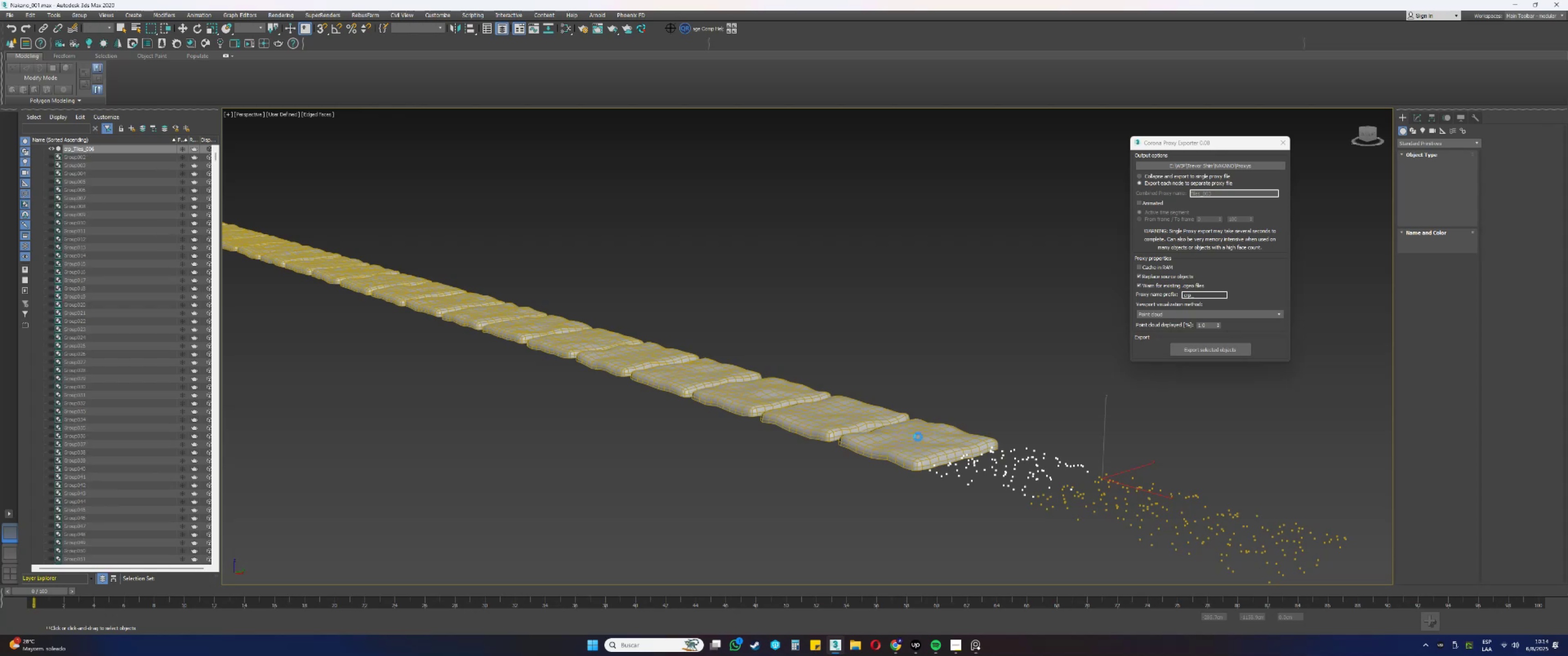 
key(Alt+AltLeft)
 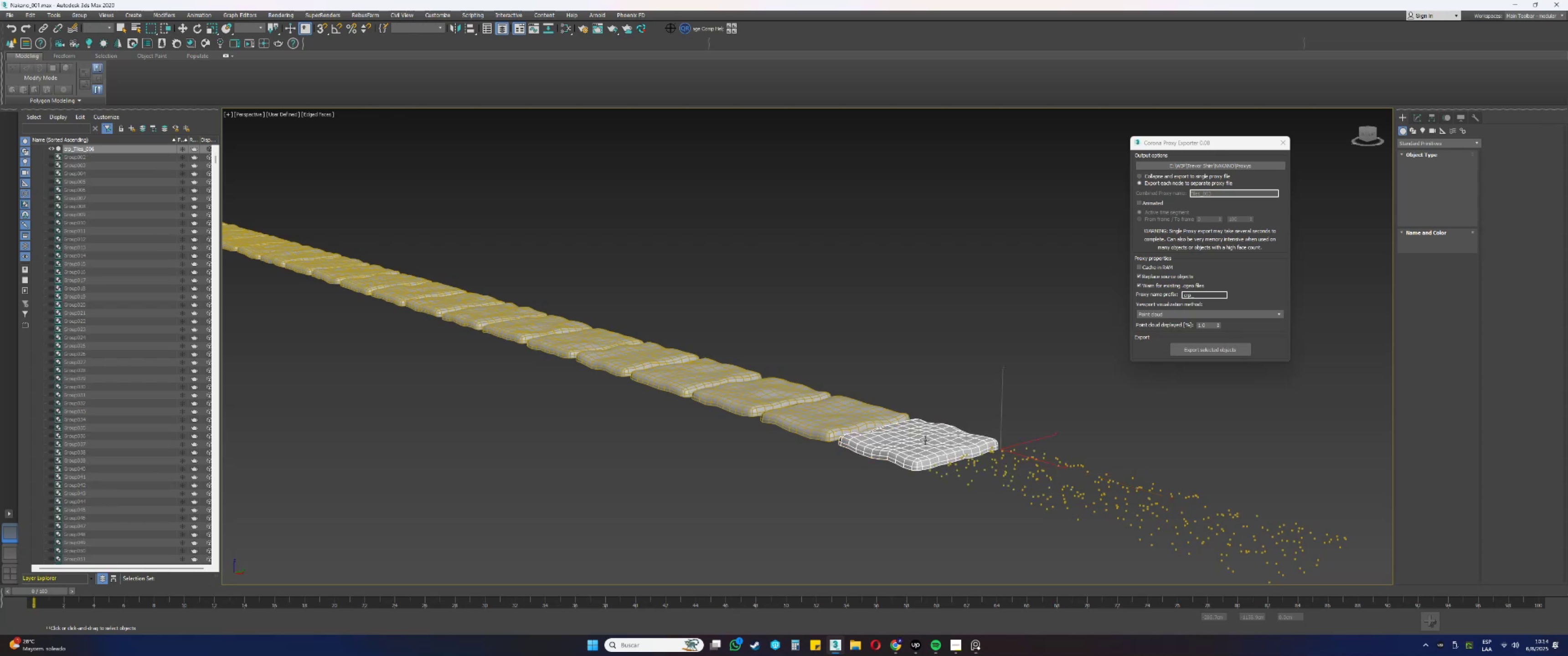 
hold_key(key=AltLeft, duration=1.53)
 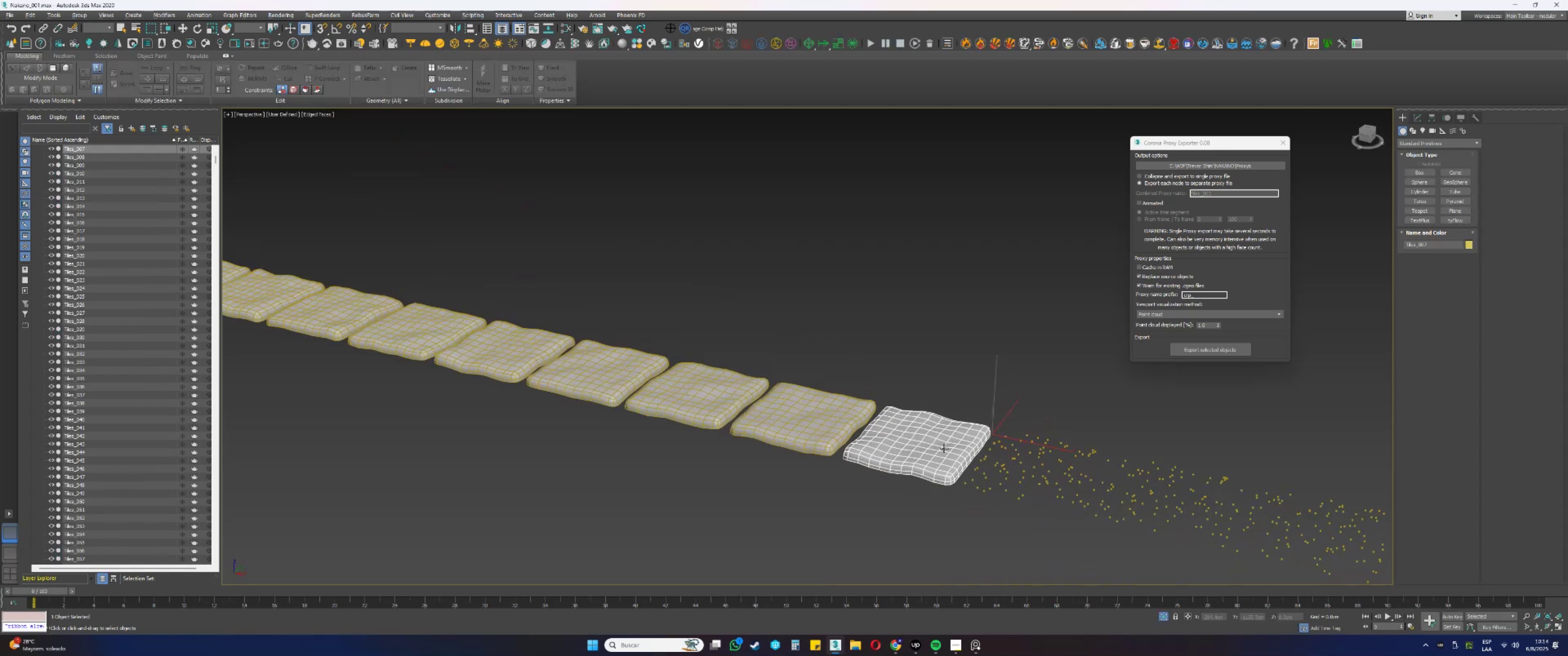 
key(Alt+AltLeft)
 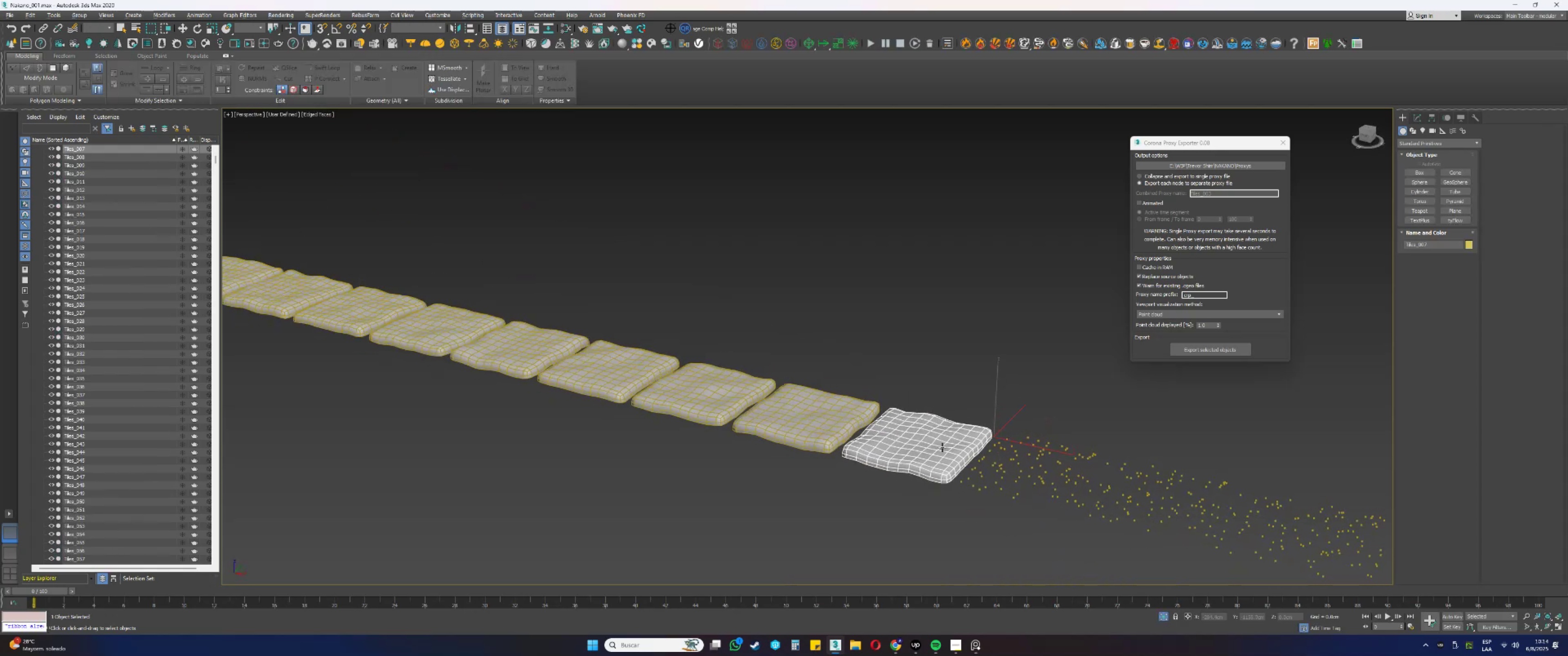 
key(Alt+AltLeft)
 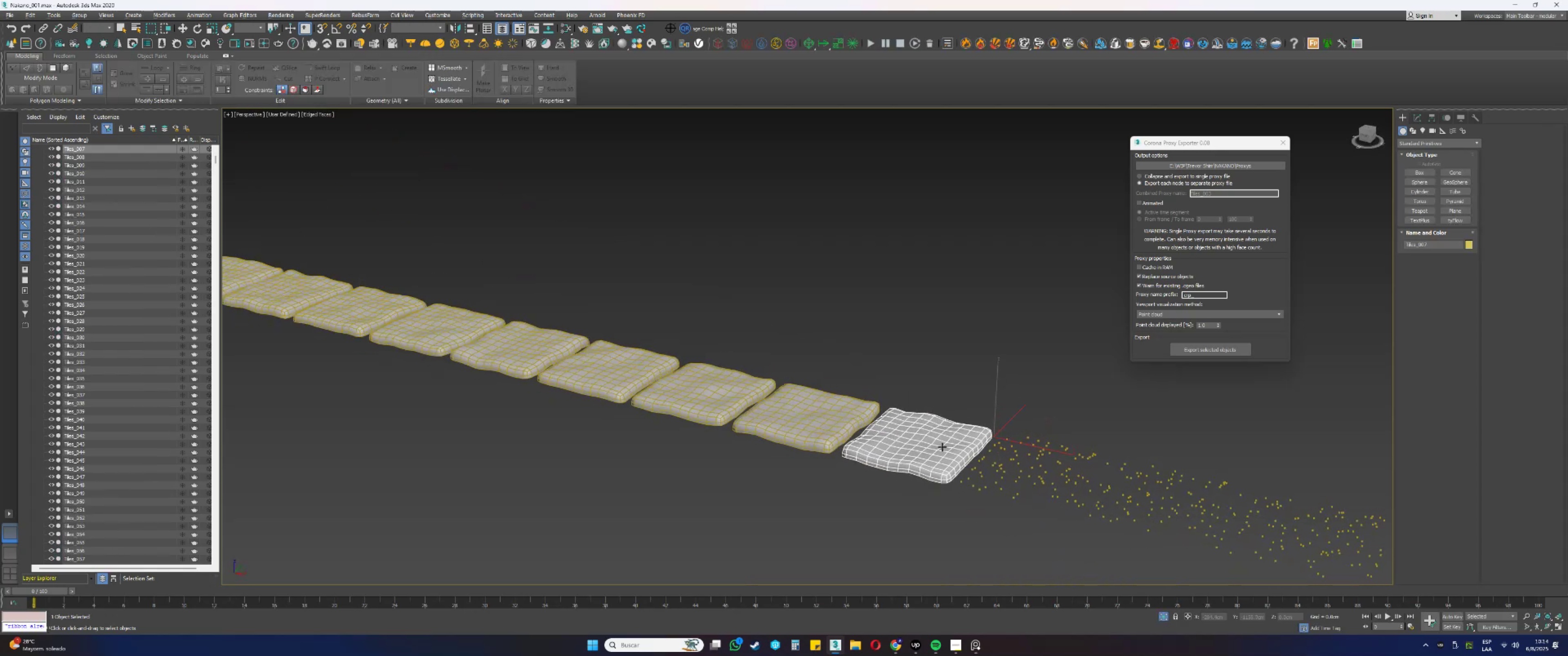 
key(Alt+AltLeft)
 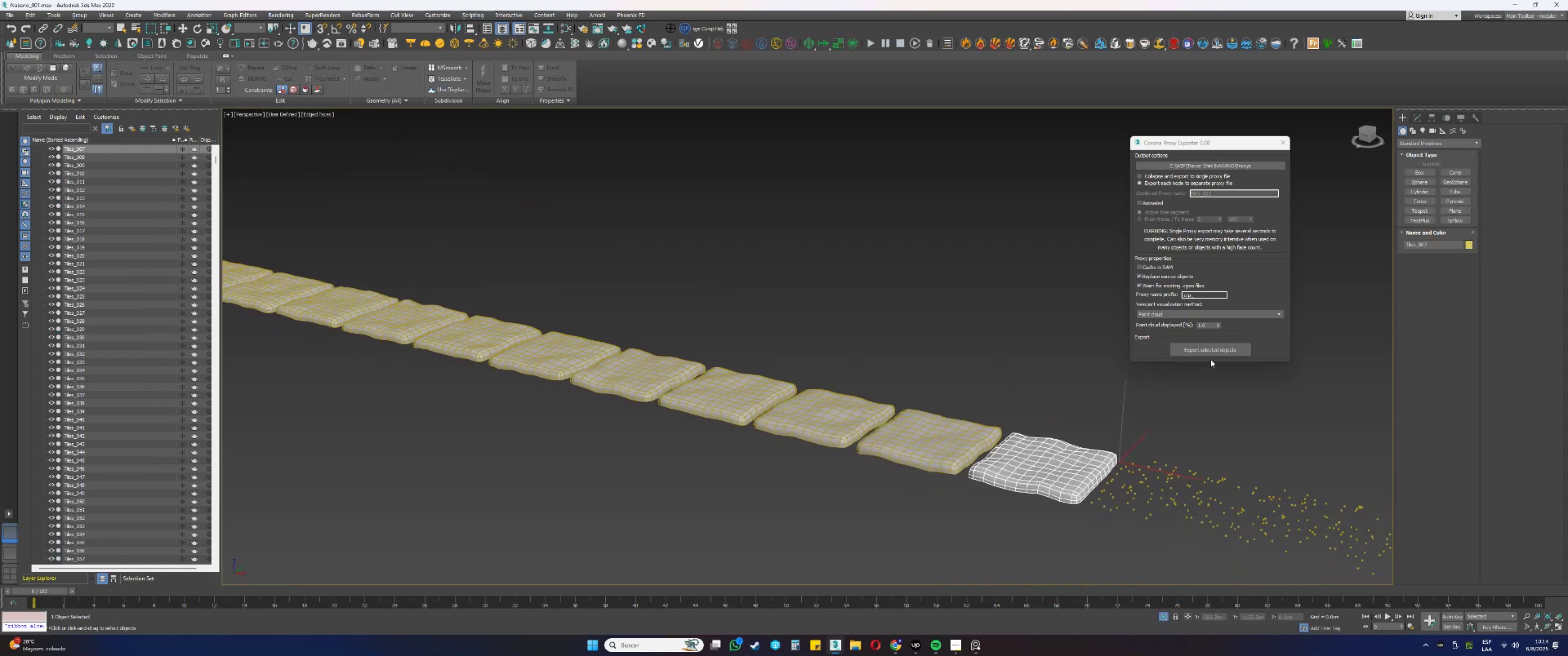 
left_click([1202, 349])
 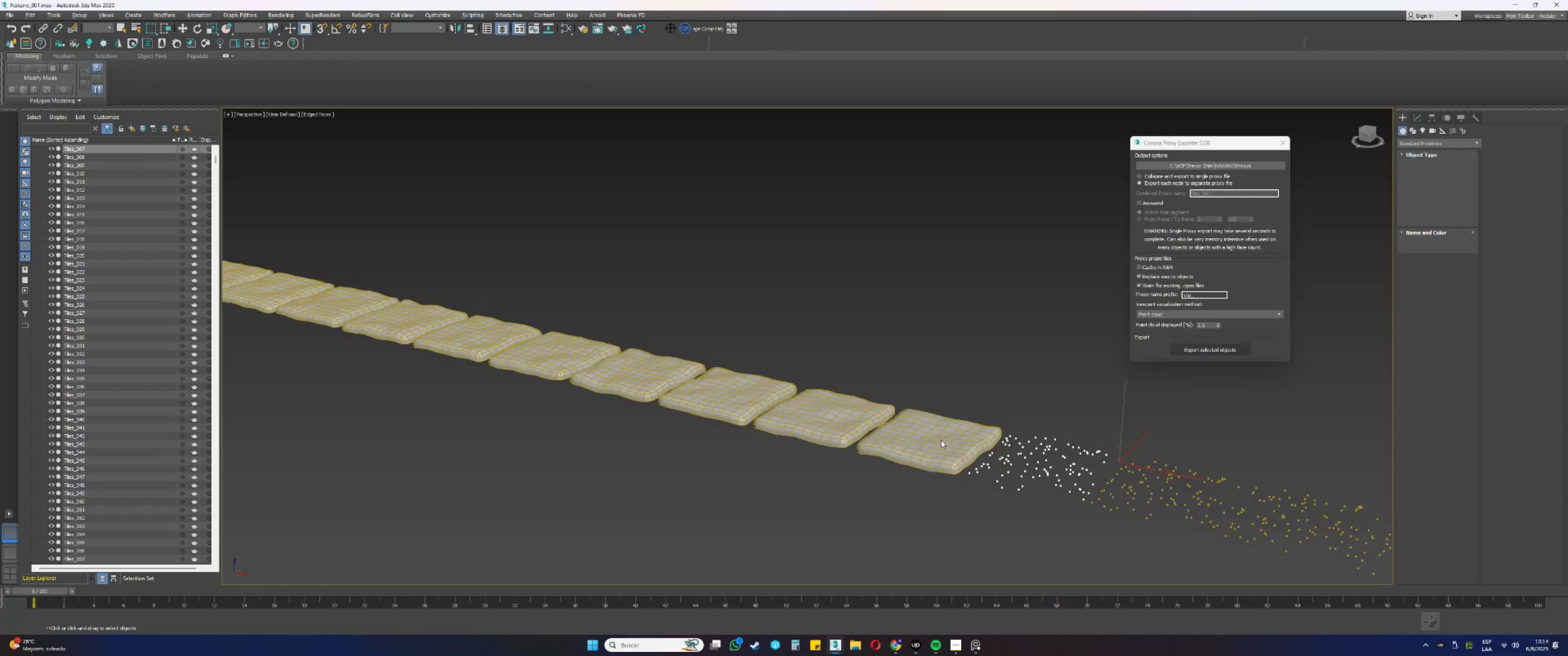 
wait(6.78)
 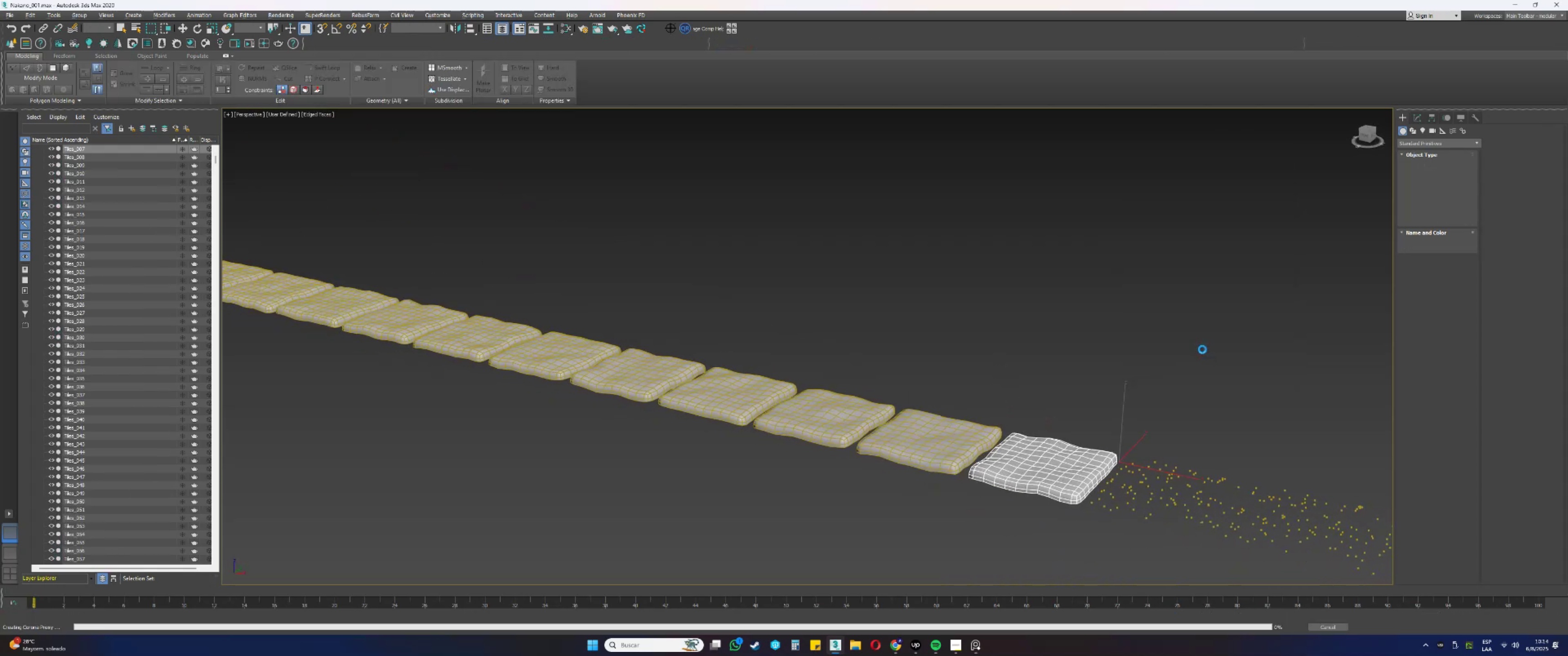 
left_click([930, 441])
 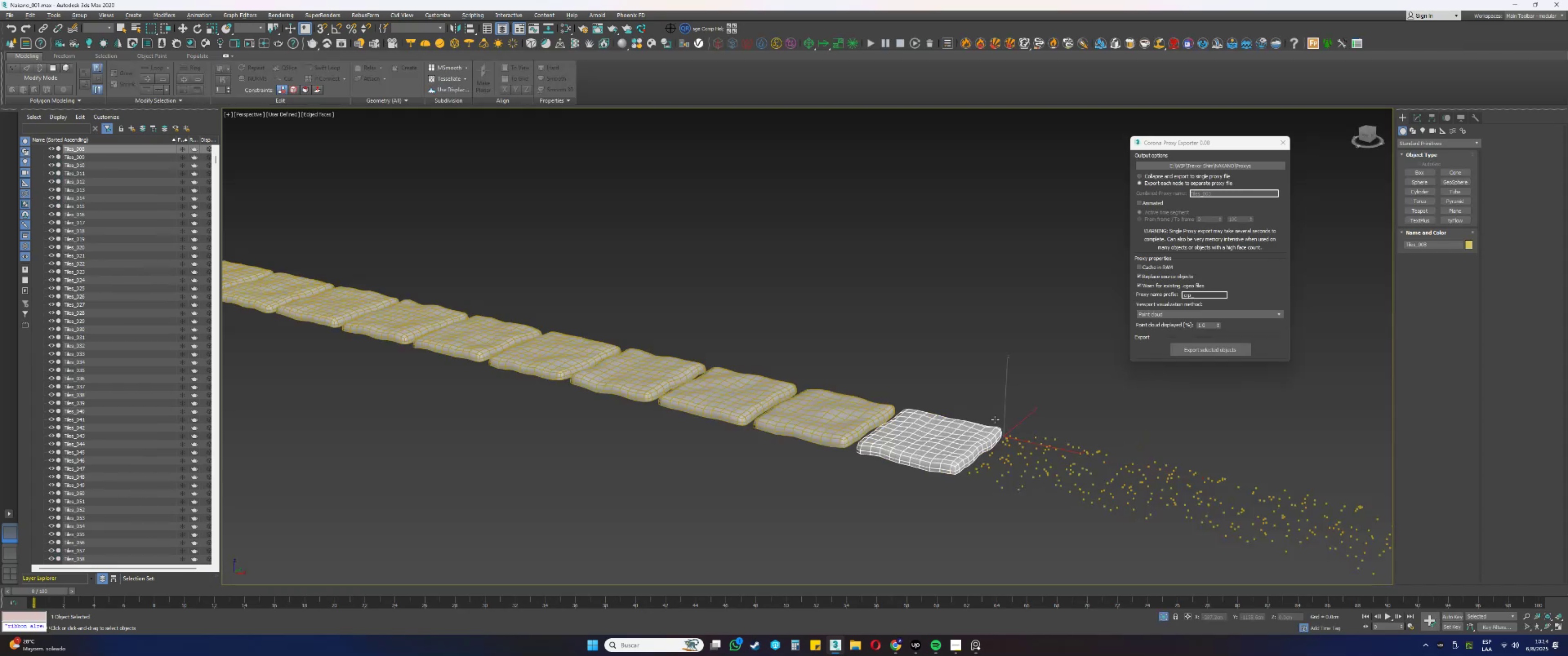 
left_click([1185, 352])
 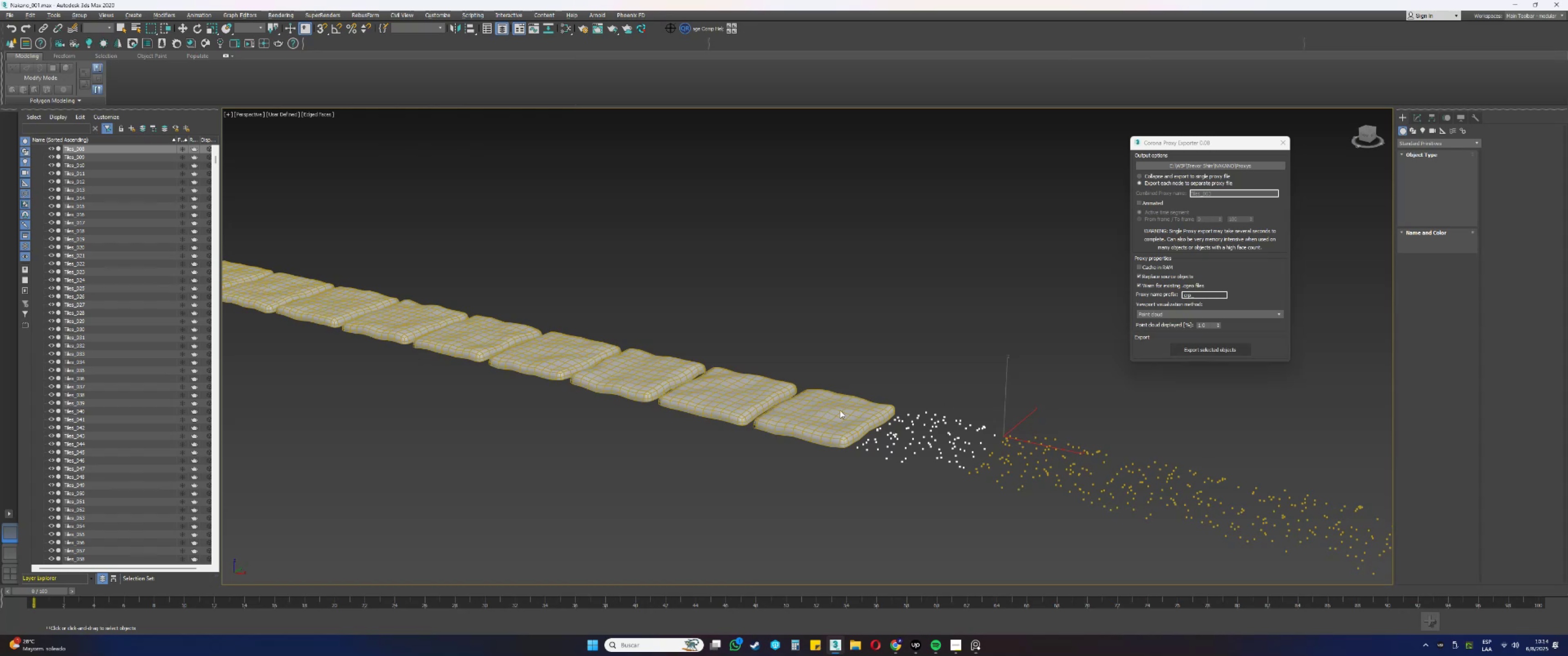 
wait(7.07)
 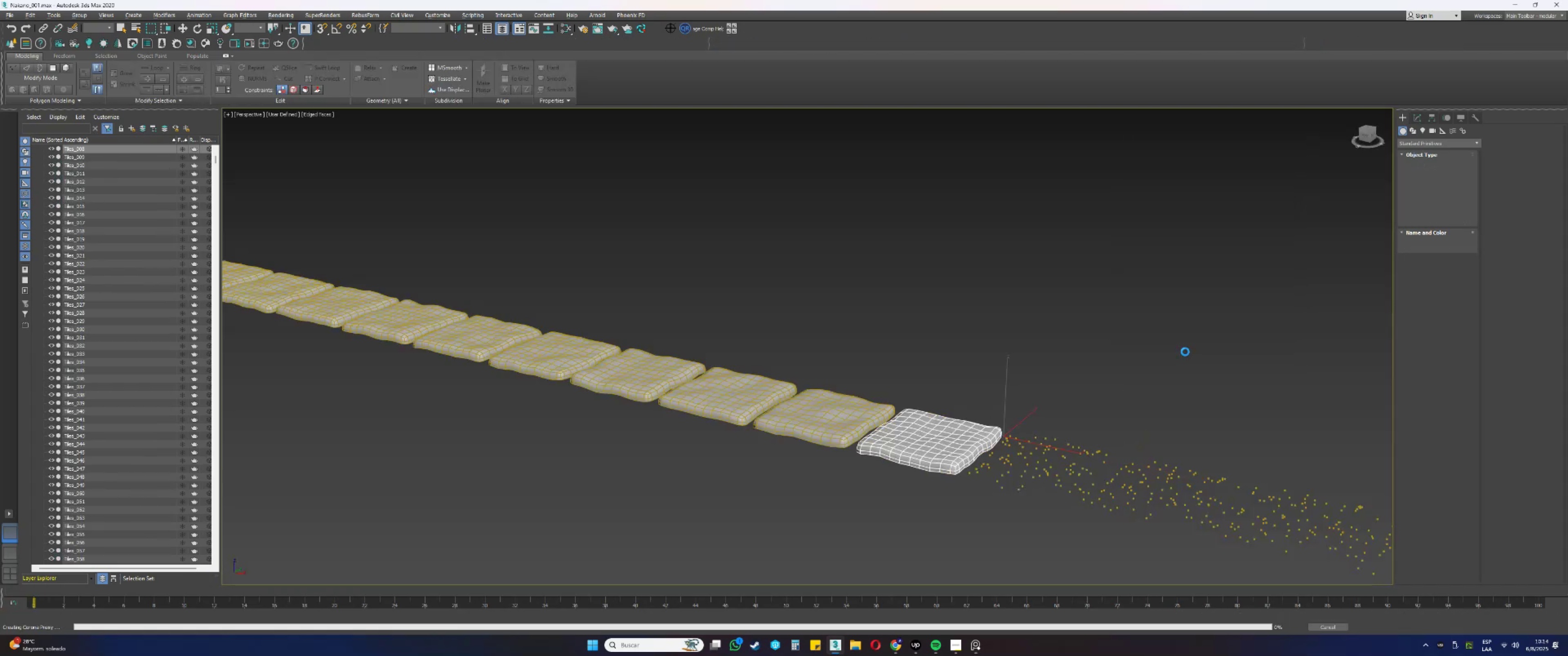 
left_click([843, 416])
 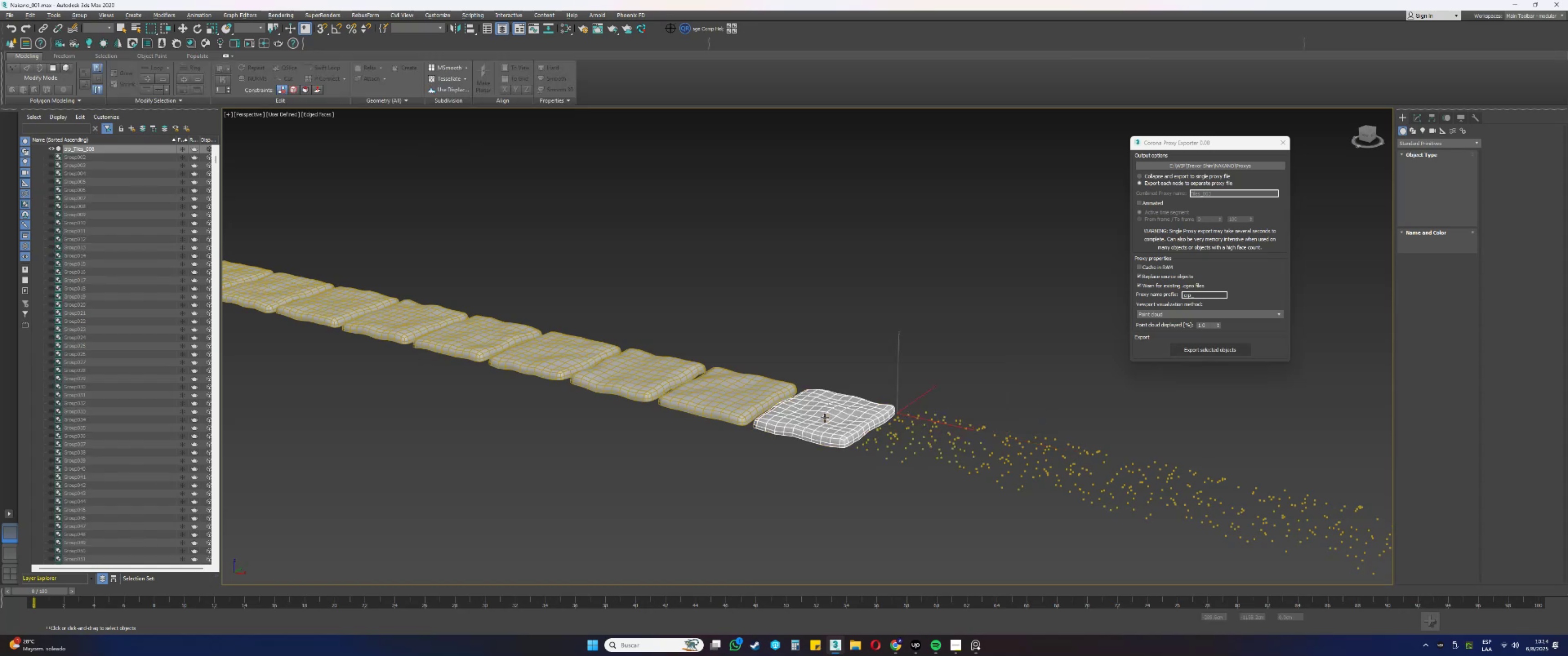 
scroll: coordinate [823, 418], scroll_direction: up, amount: 1.0
 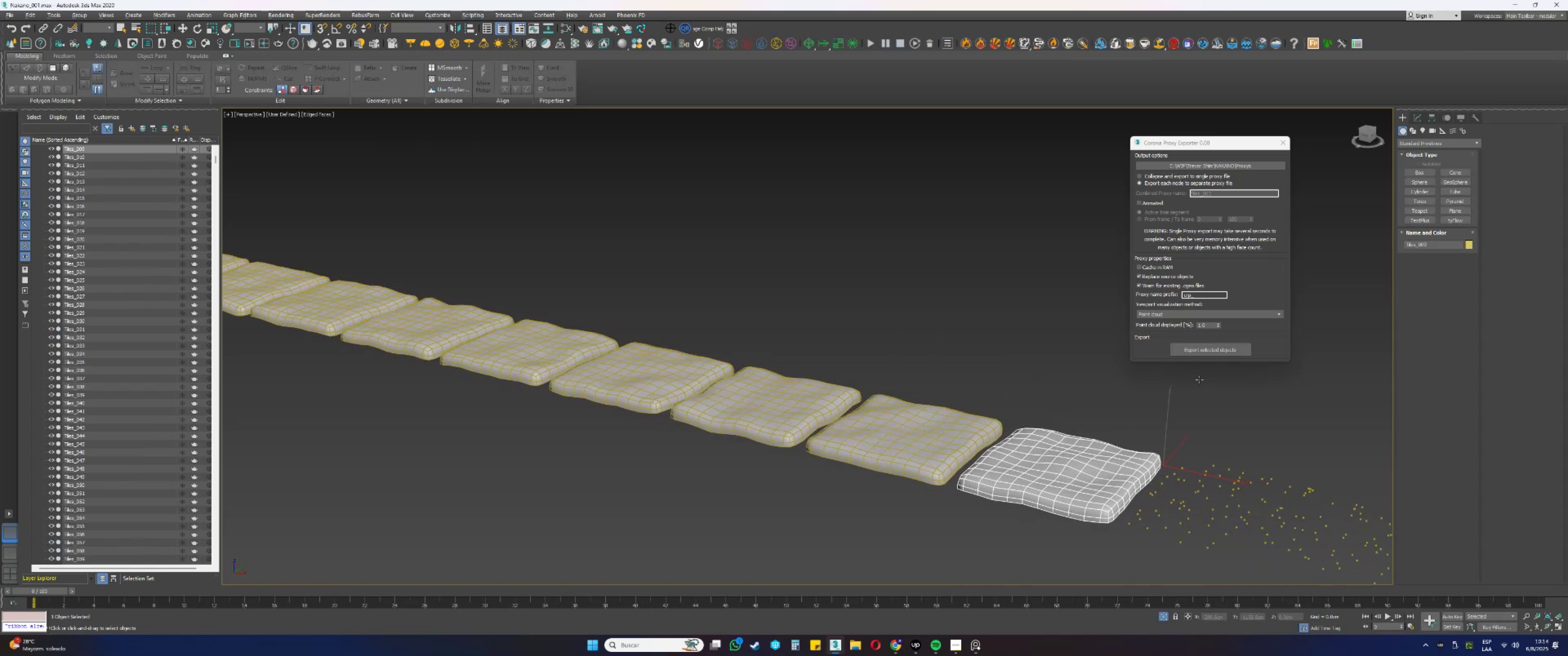 
left_click([1214, 351])
 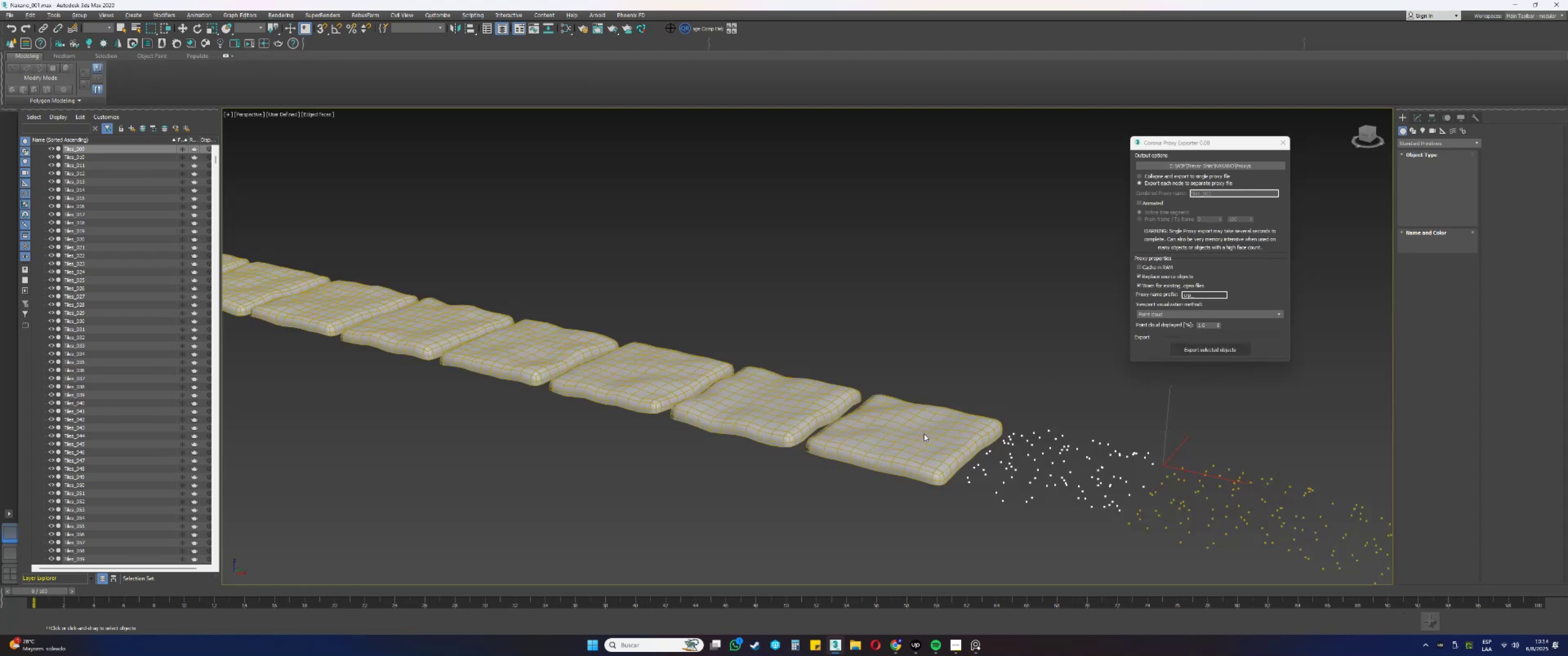 
wait(7.2)
 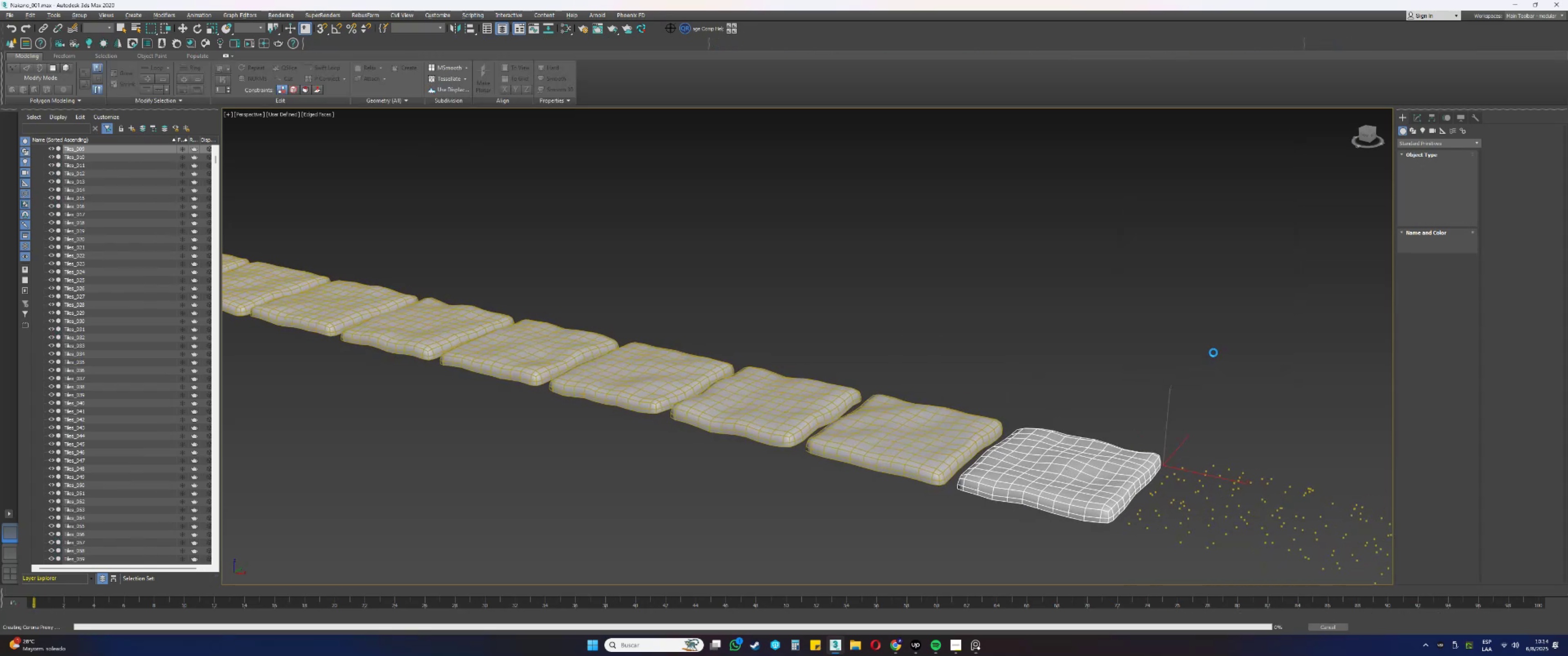 
left_click([904, 431])
 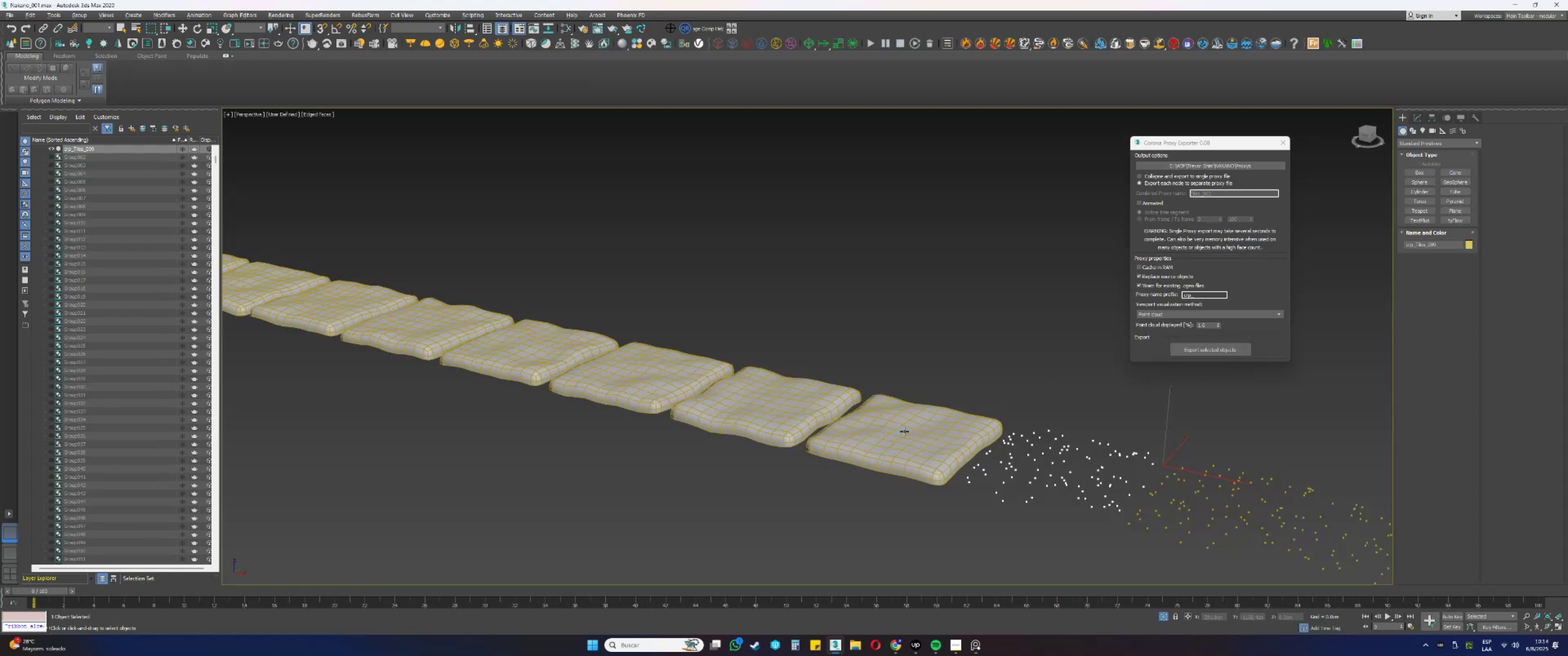 
scroll: coordinate [905, 431], scroll_direction: down, amount: 2.0
 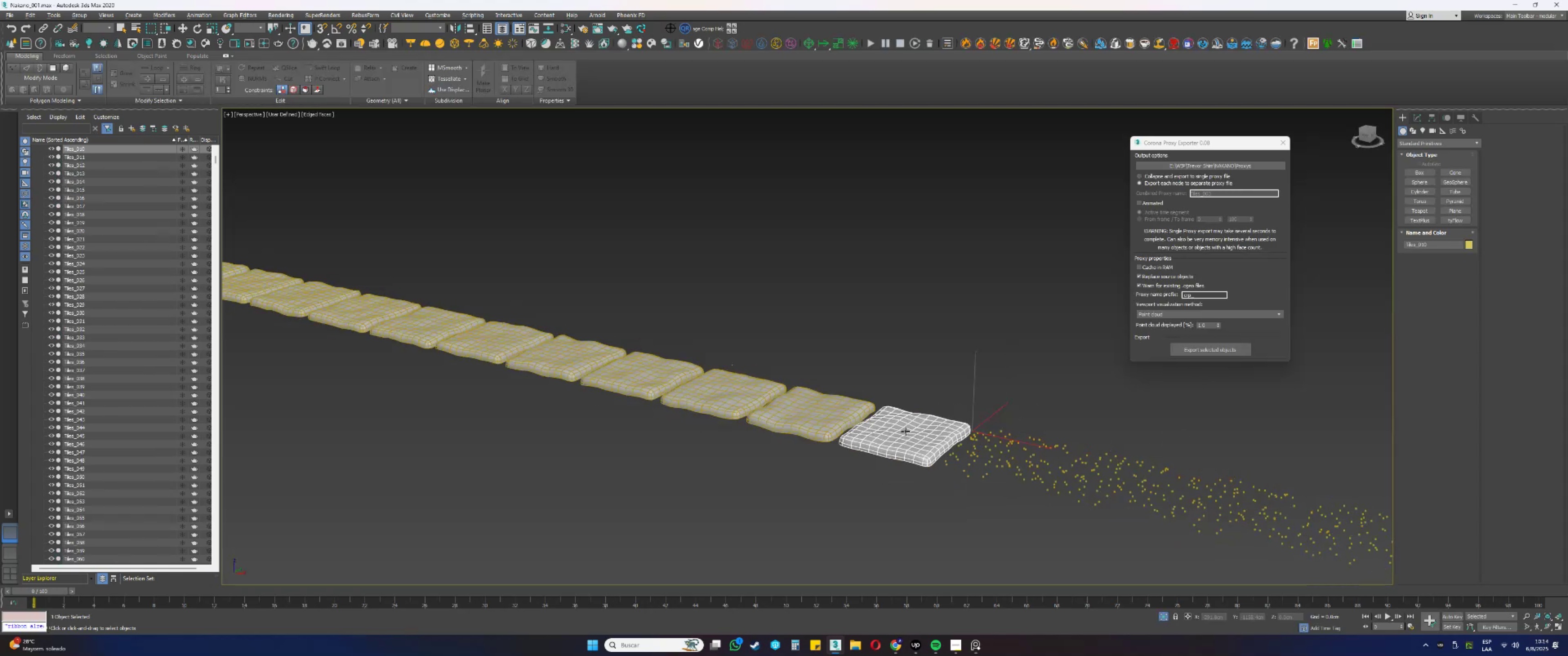 
hold_key(key=AltLeft, duration=0.73)
 